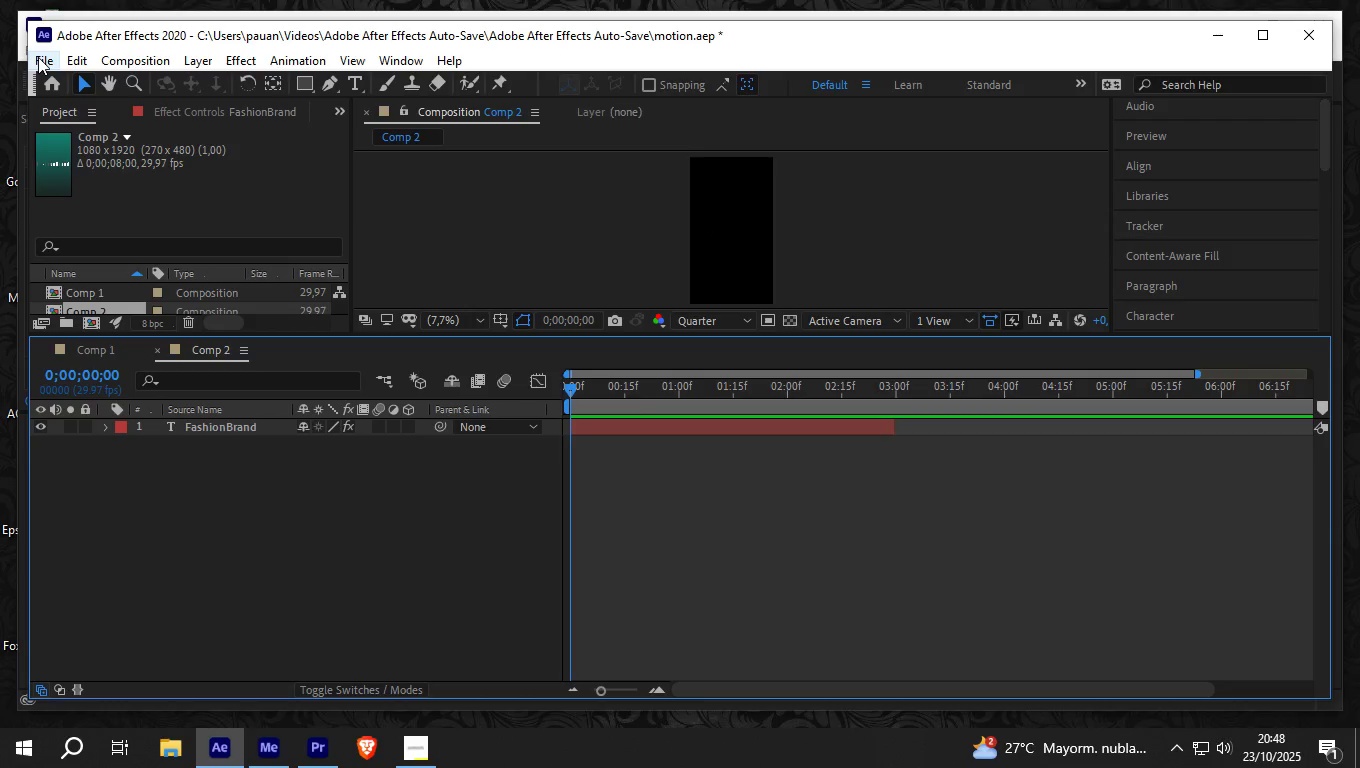 
left_click([38, 57])
 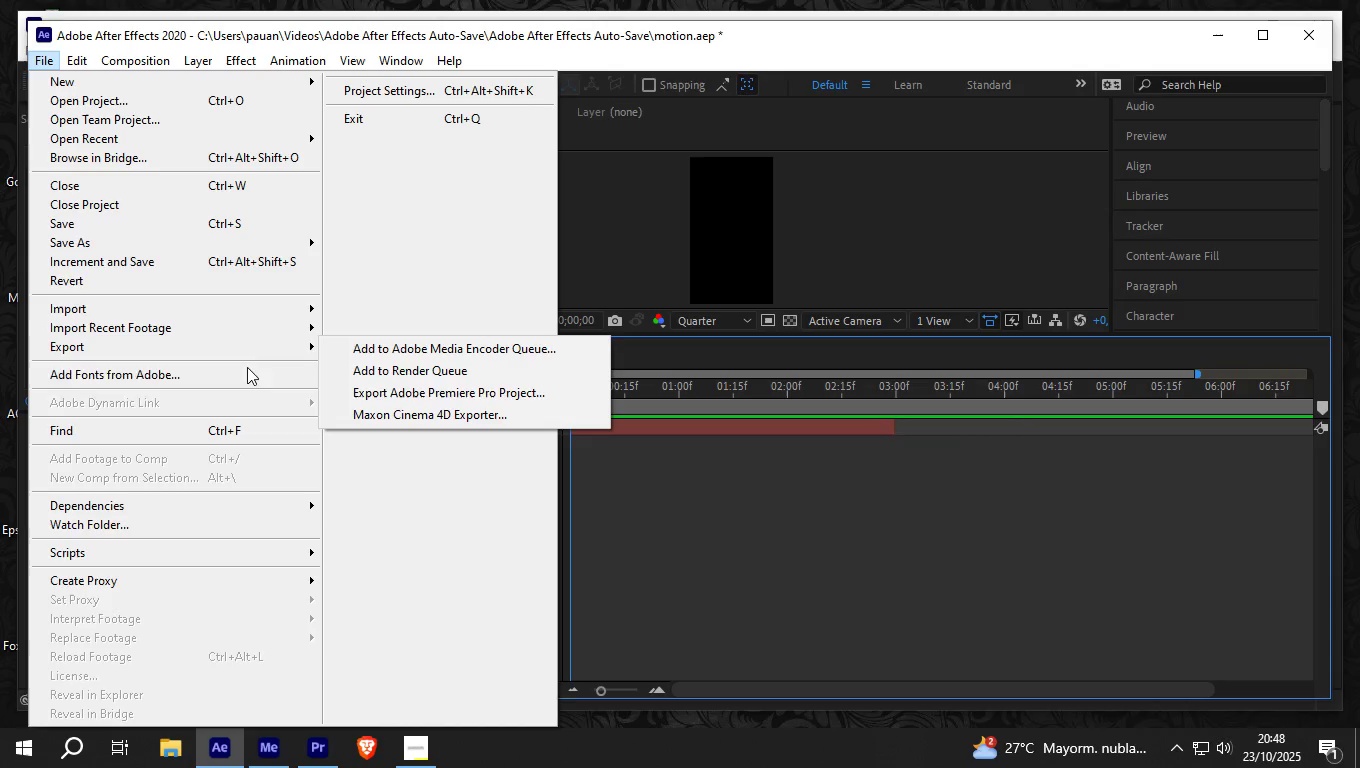 
wait(5.46)
 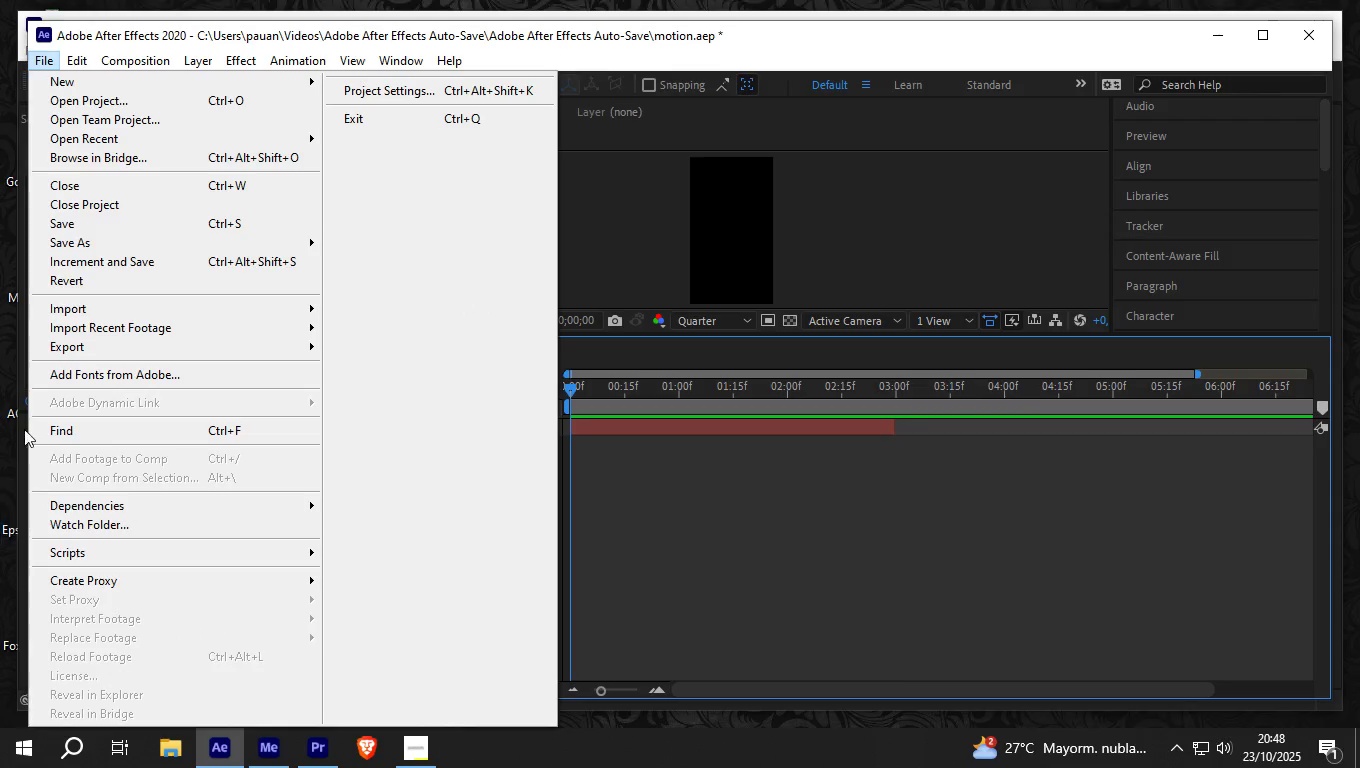 
double_click([371, 376])
 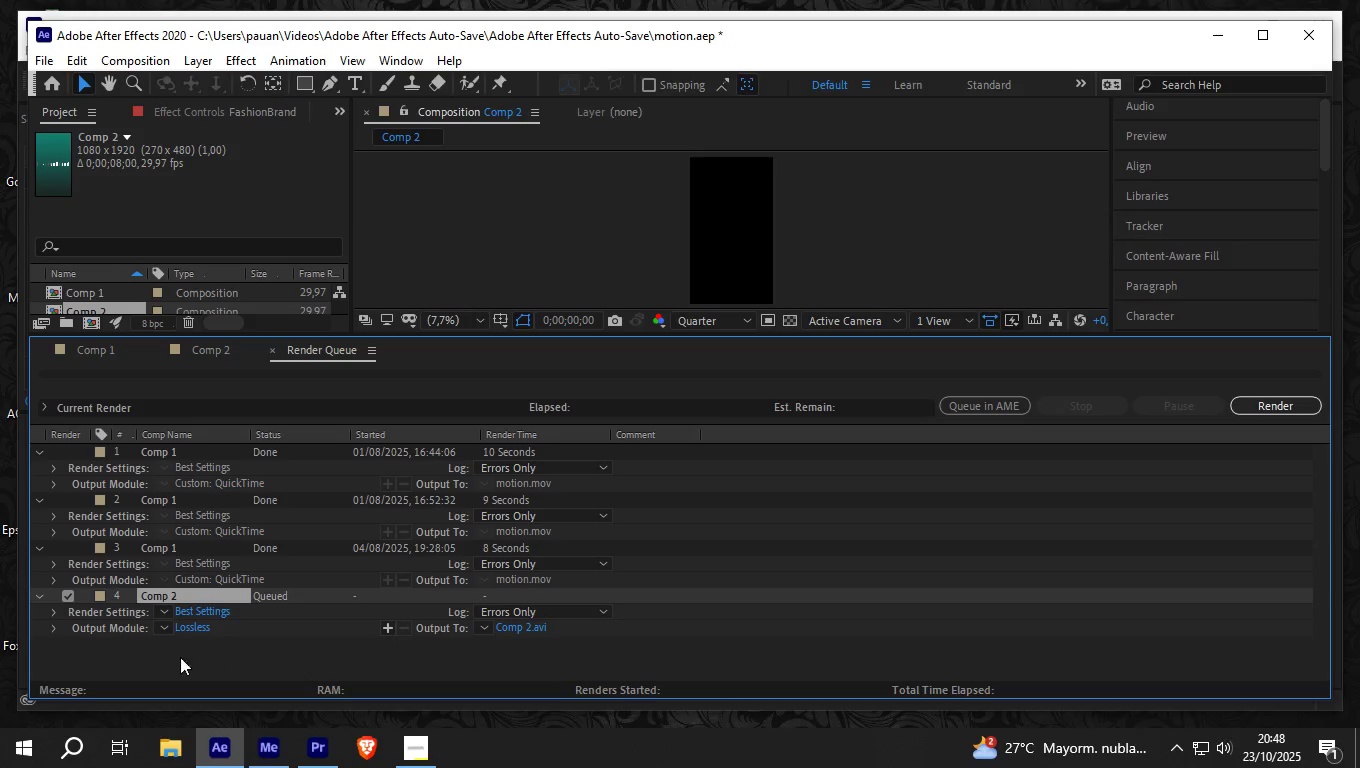 
wait(6.06)
 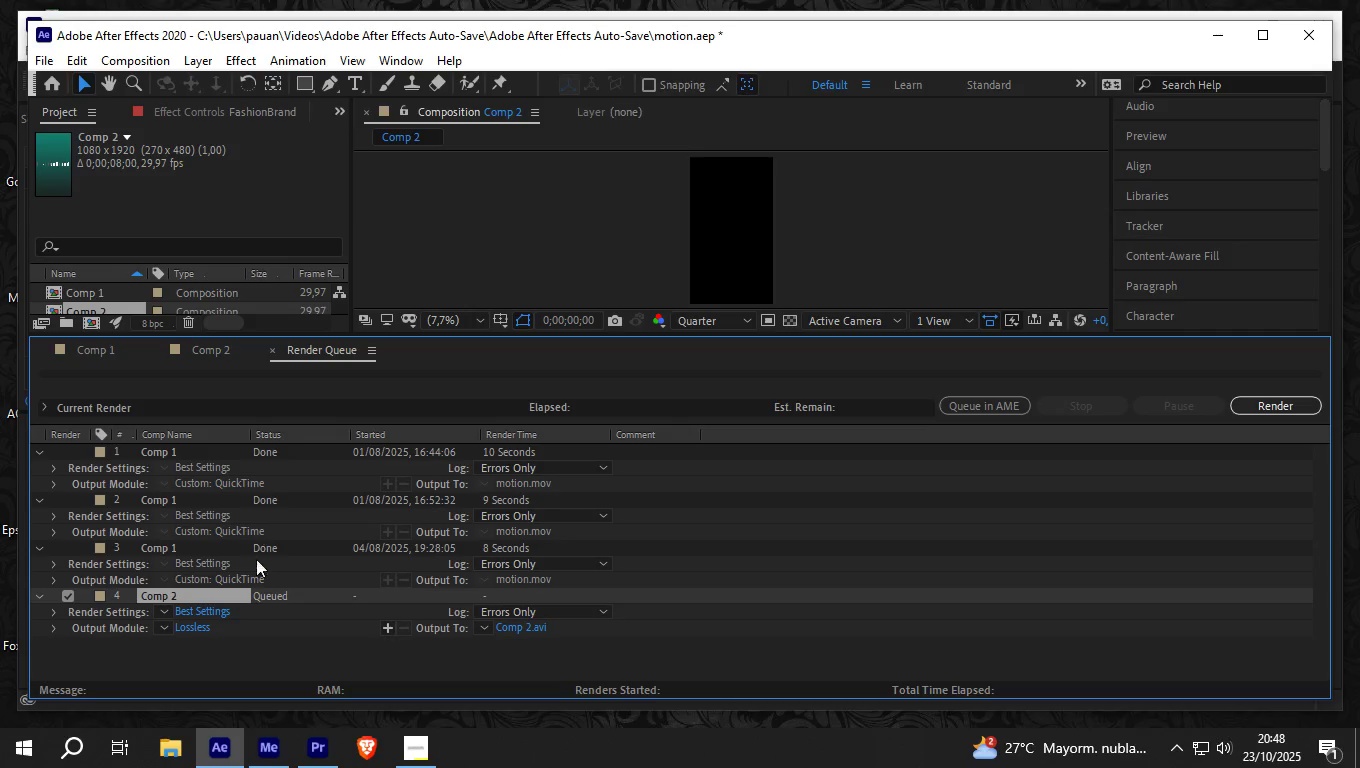 
left_click([198, 595])
 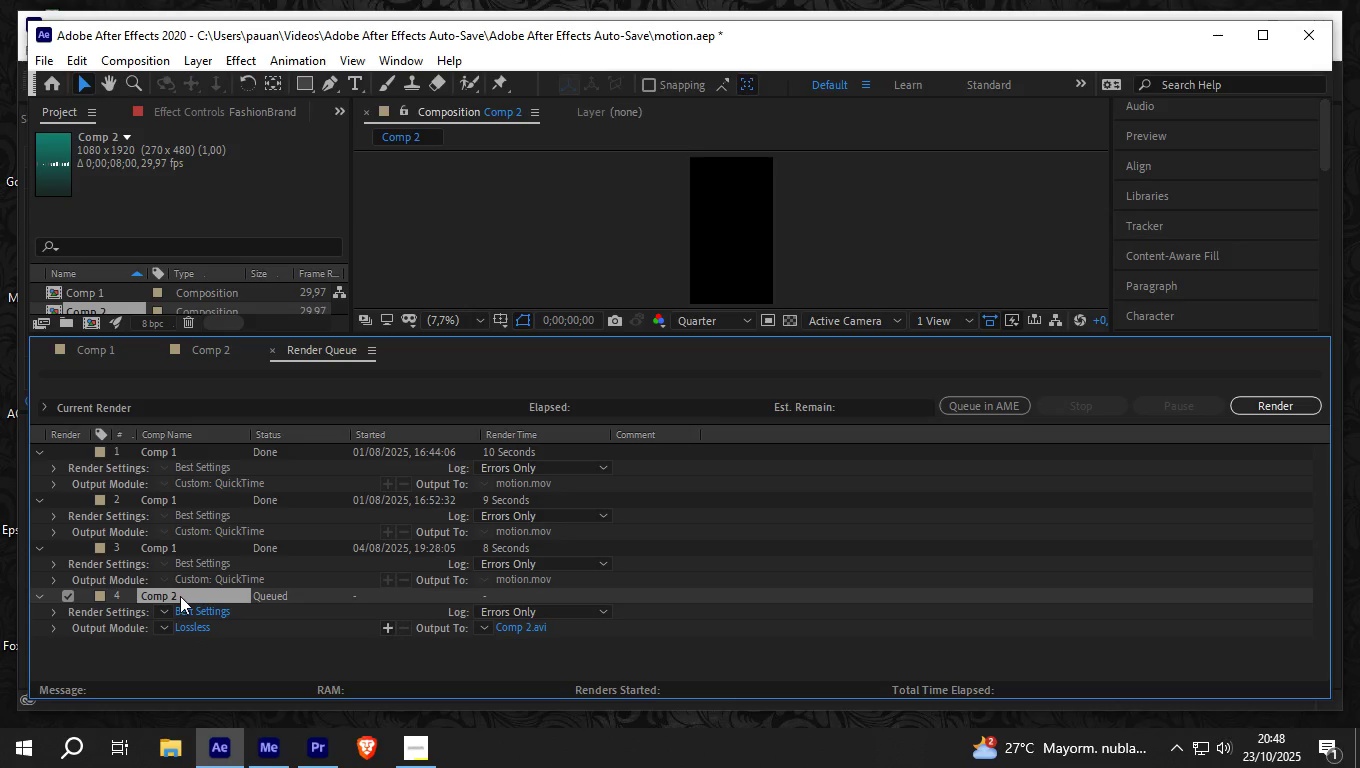 
left_click([180, 596])
 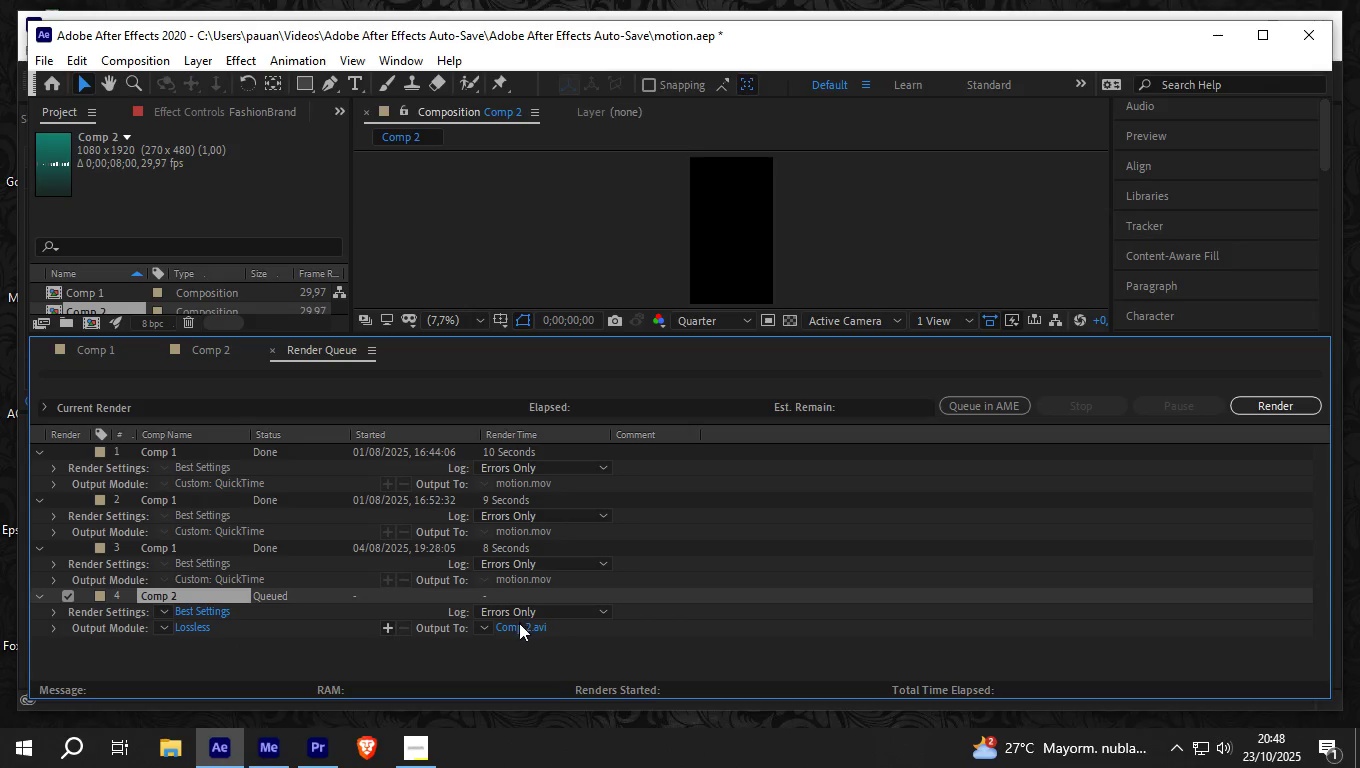 
left_click([518, 628])
 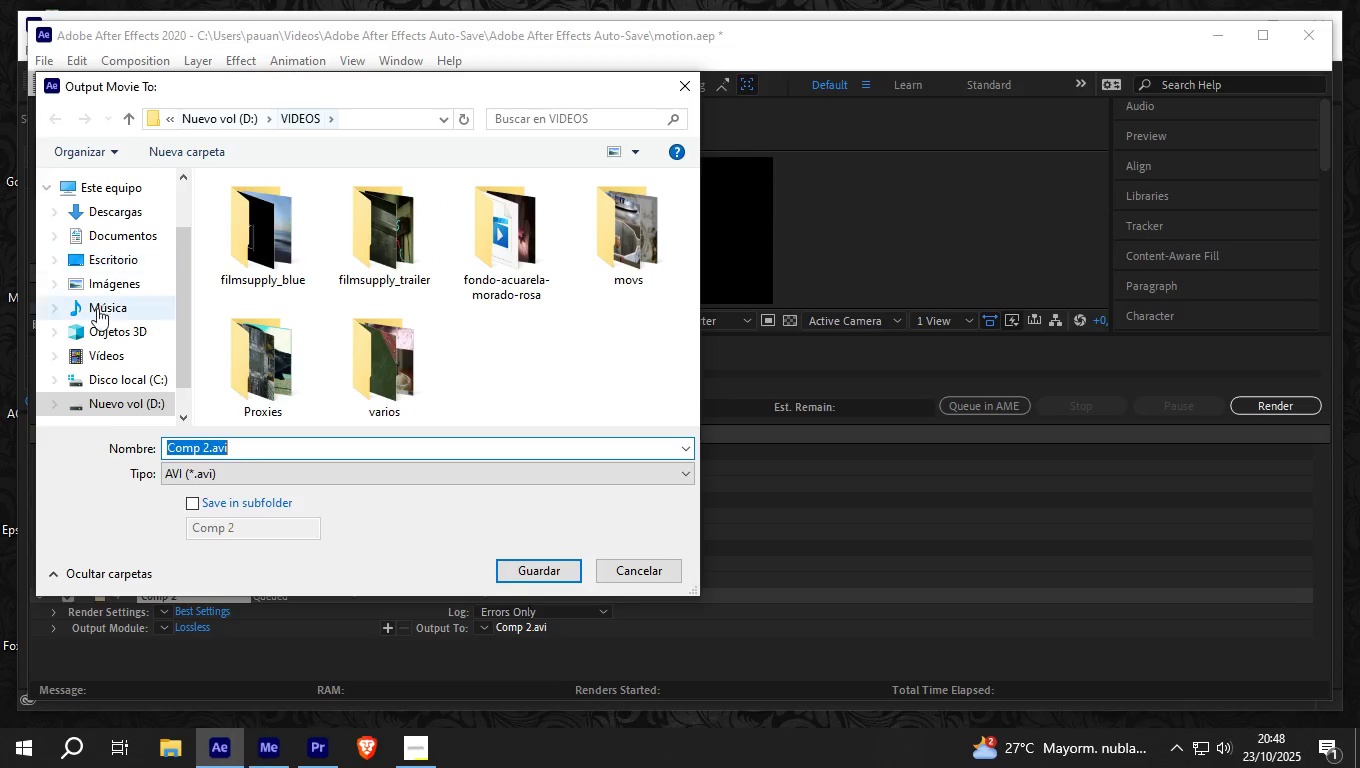 
left_click([113, 408])
 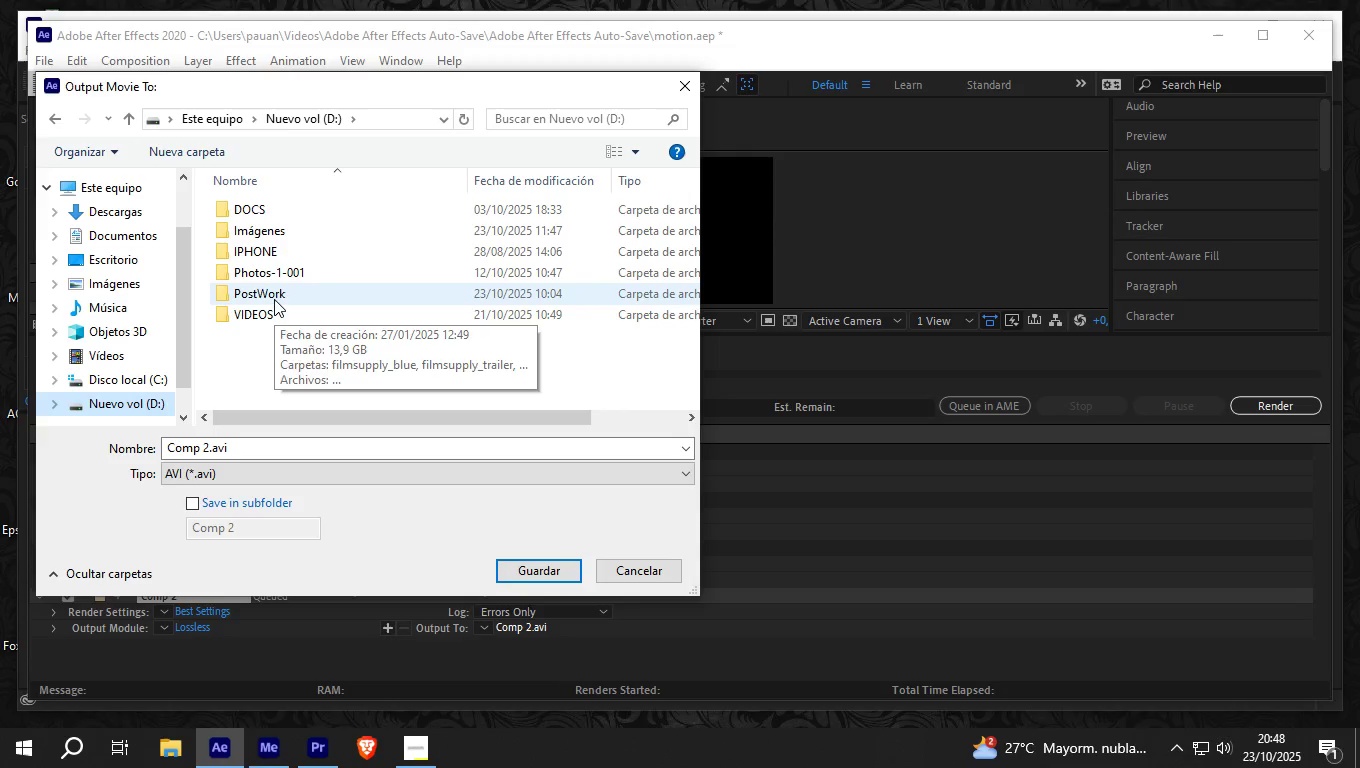 
double_click([274, 299])
 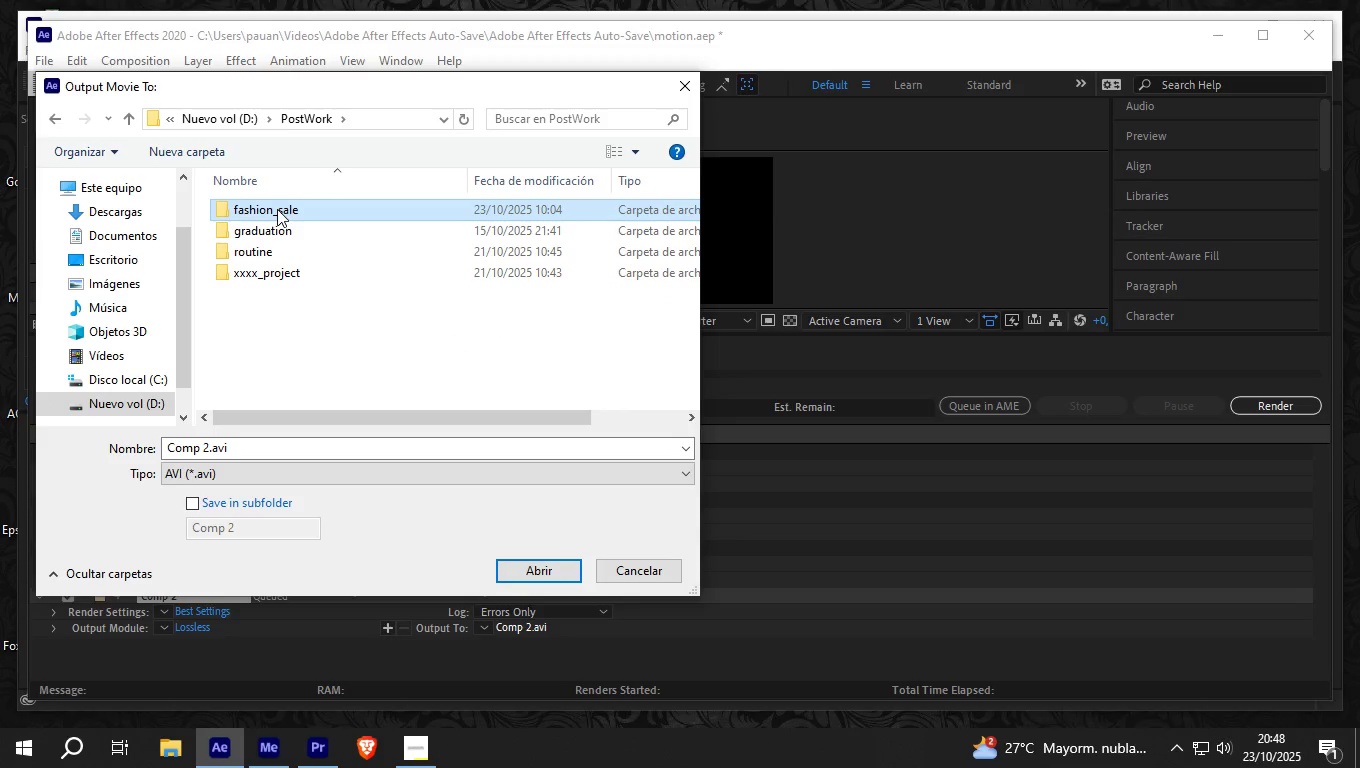 
double_click([277, 209])
 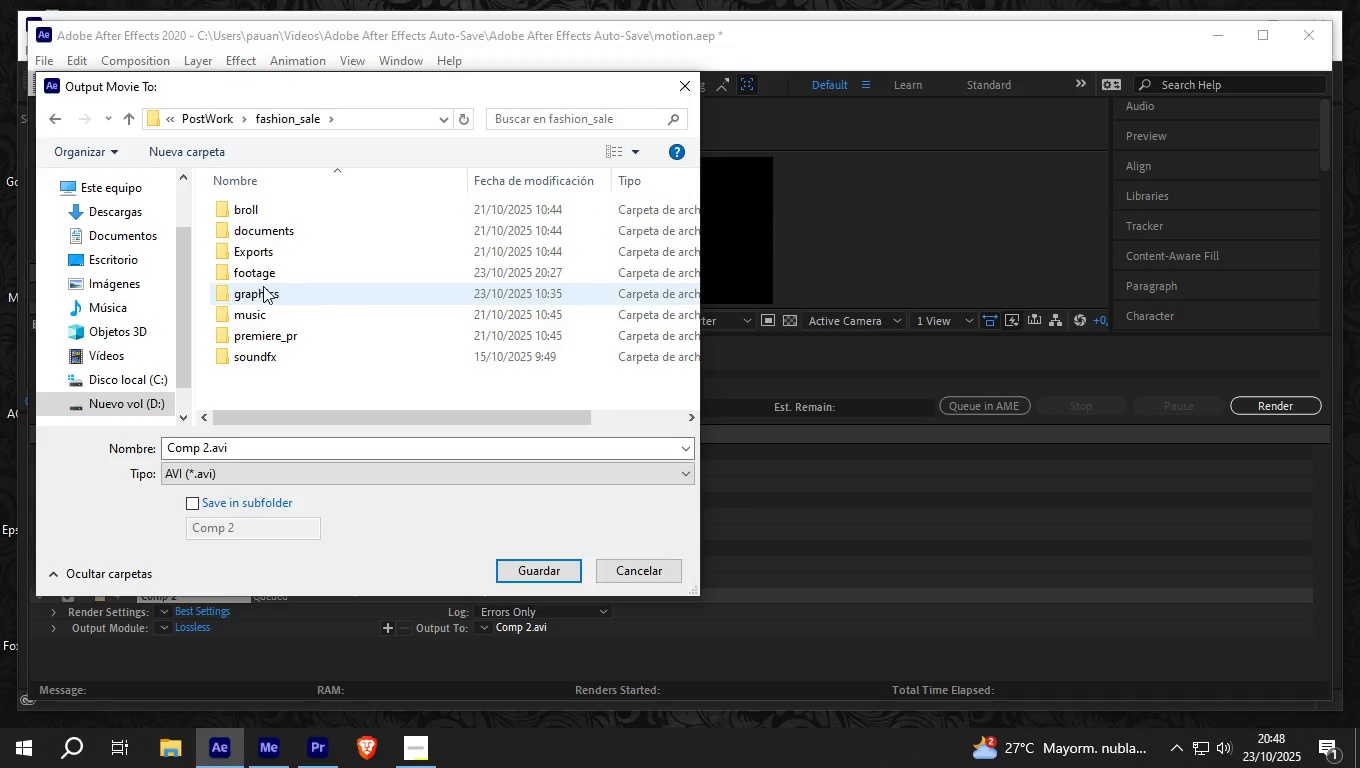 
double_click([269, 296])
 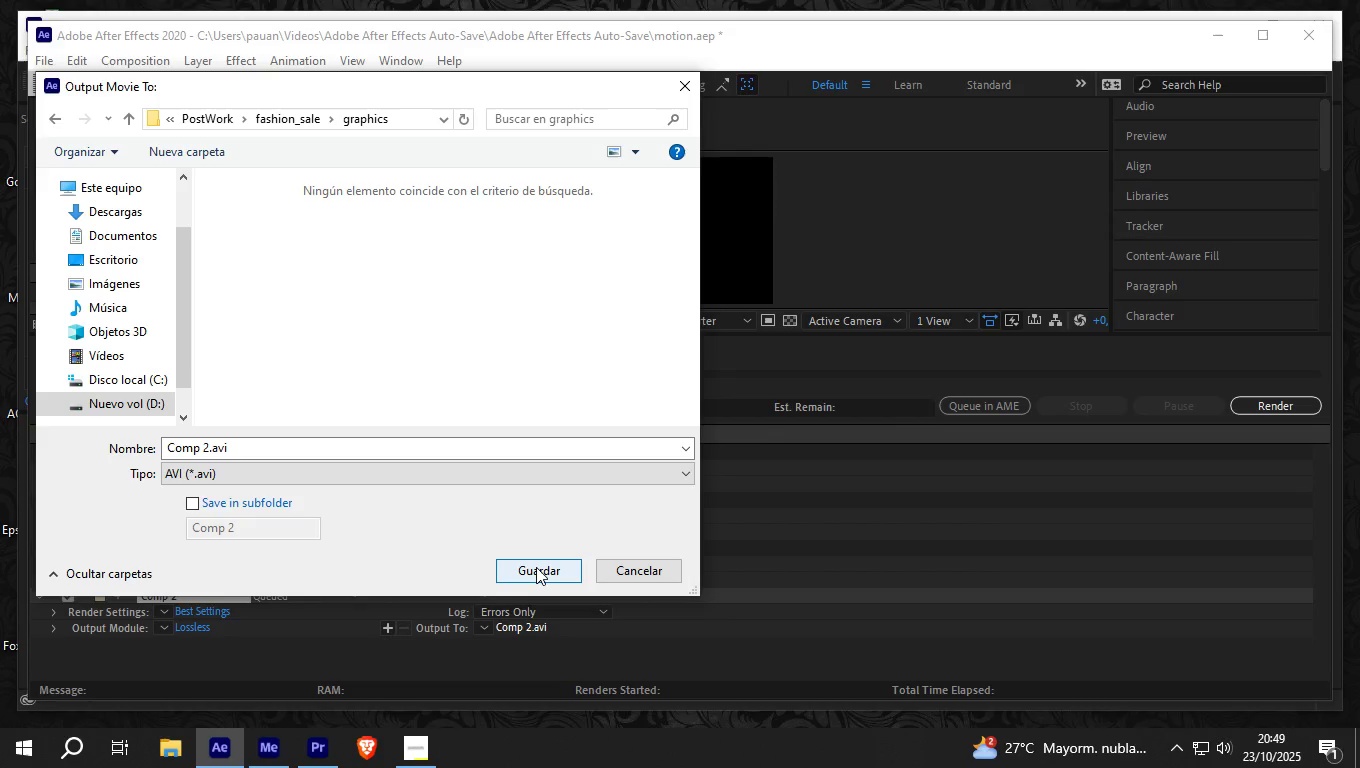 
left_click([536, 568])
 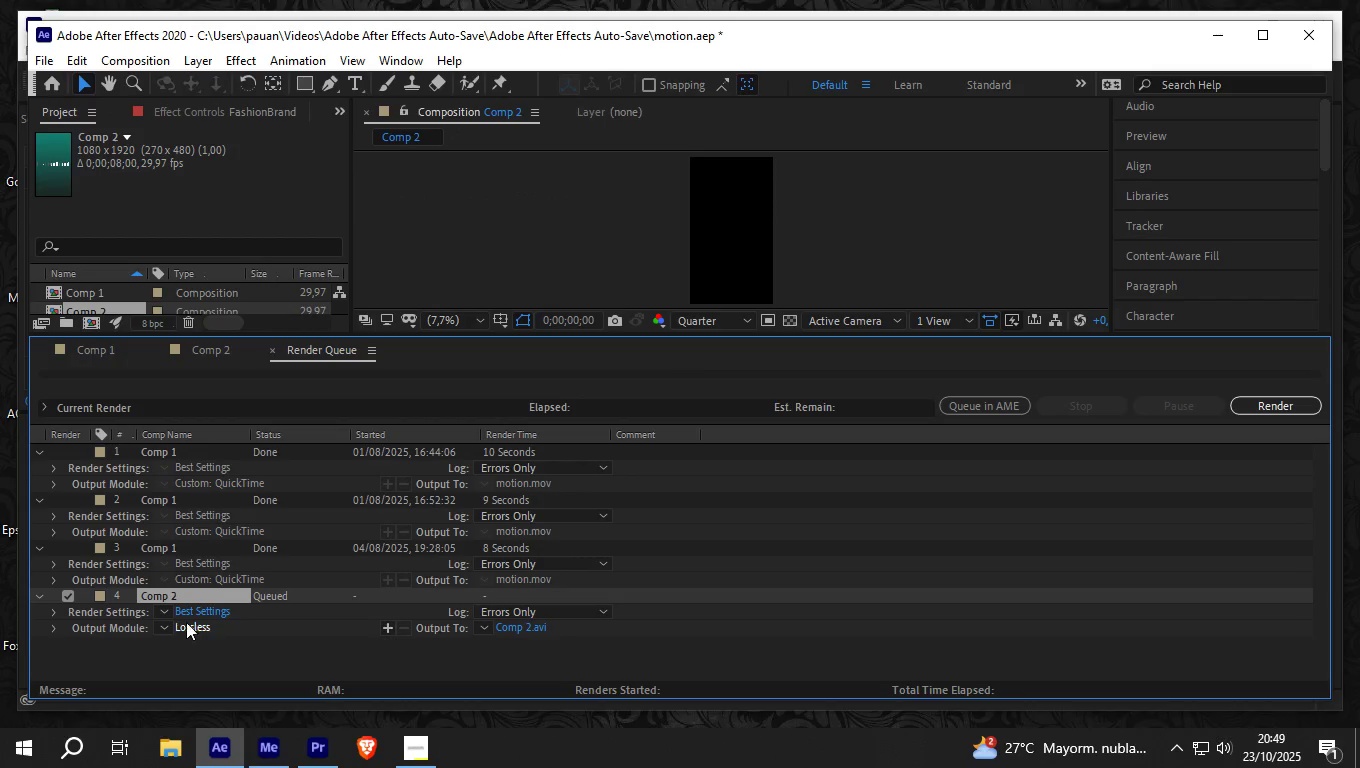 
left_click([187, 621])
 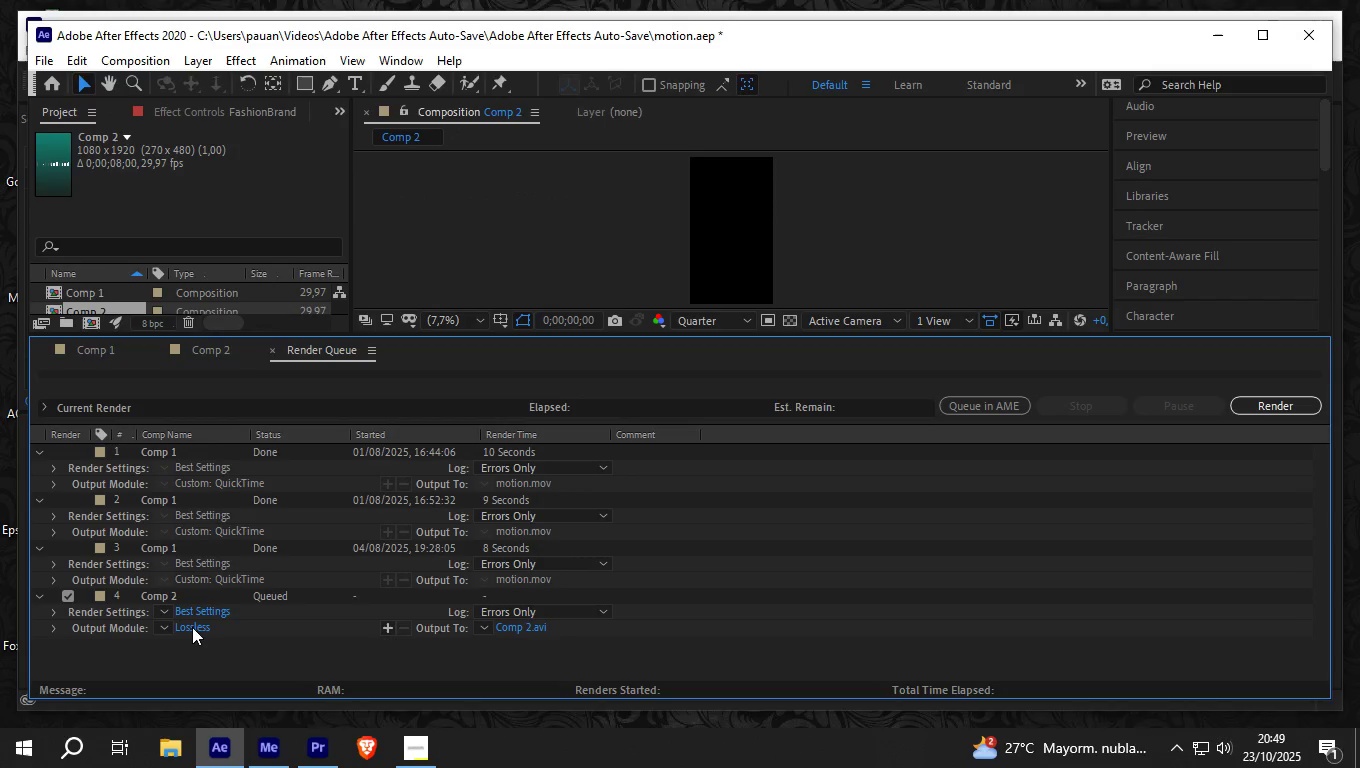 
left_click([192, 627])
 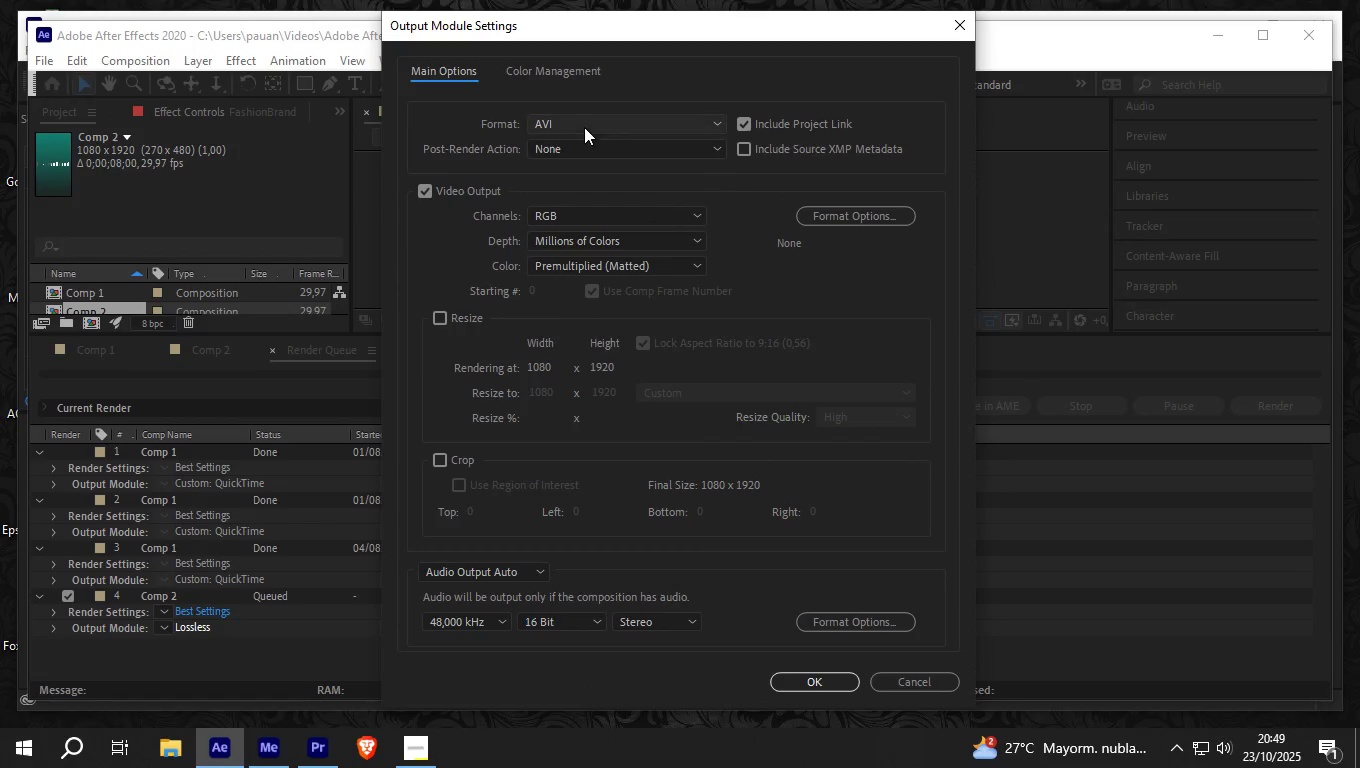 
left_click([585, 124])
 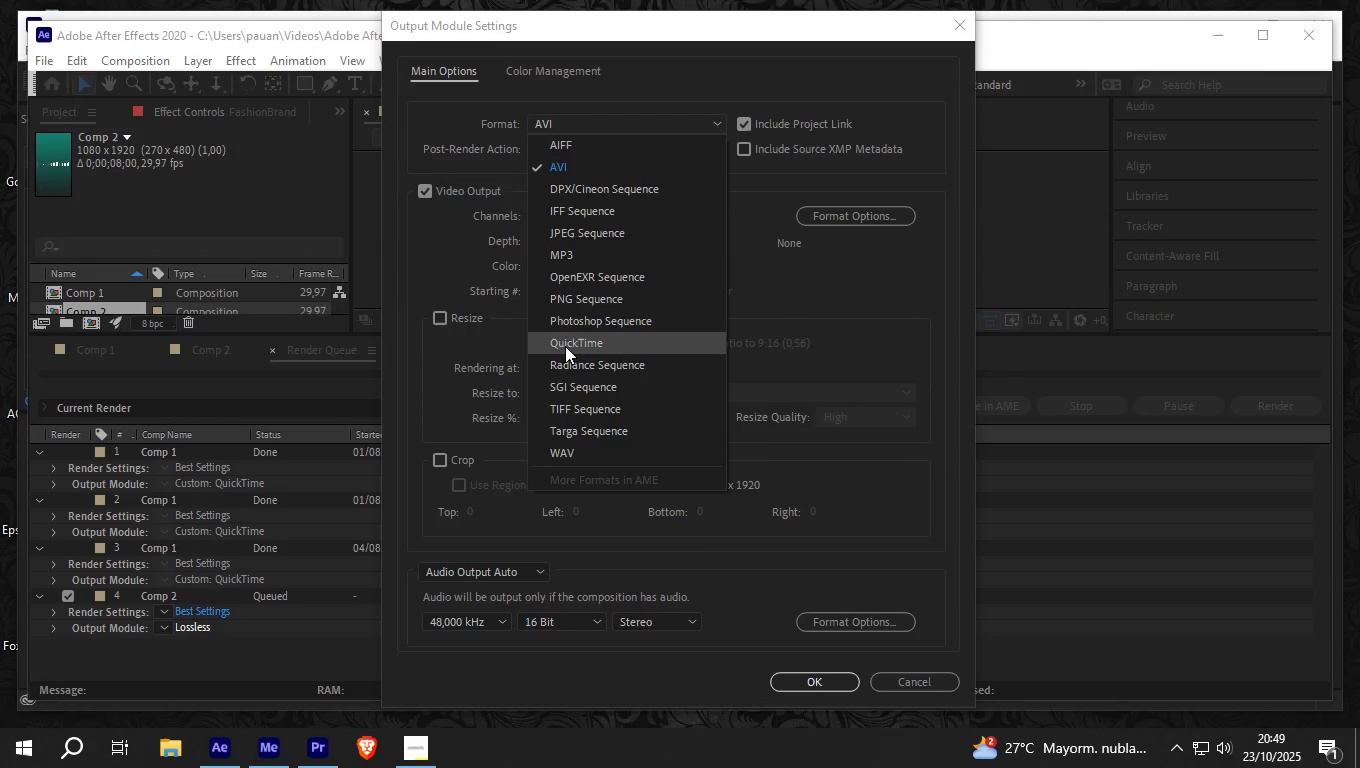 
left_click([565, 346])
 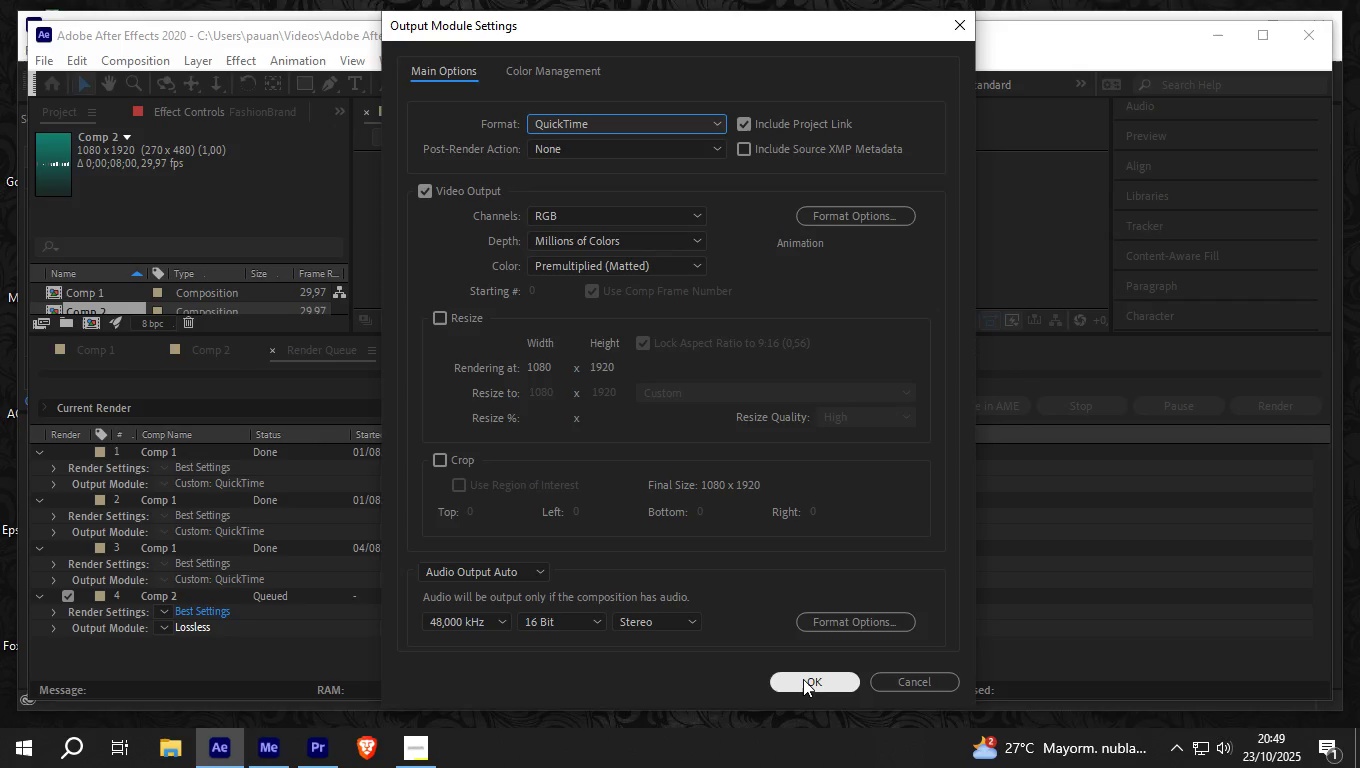 
double_click([803, 679])
 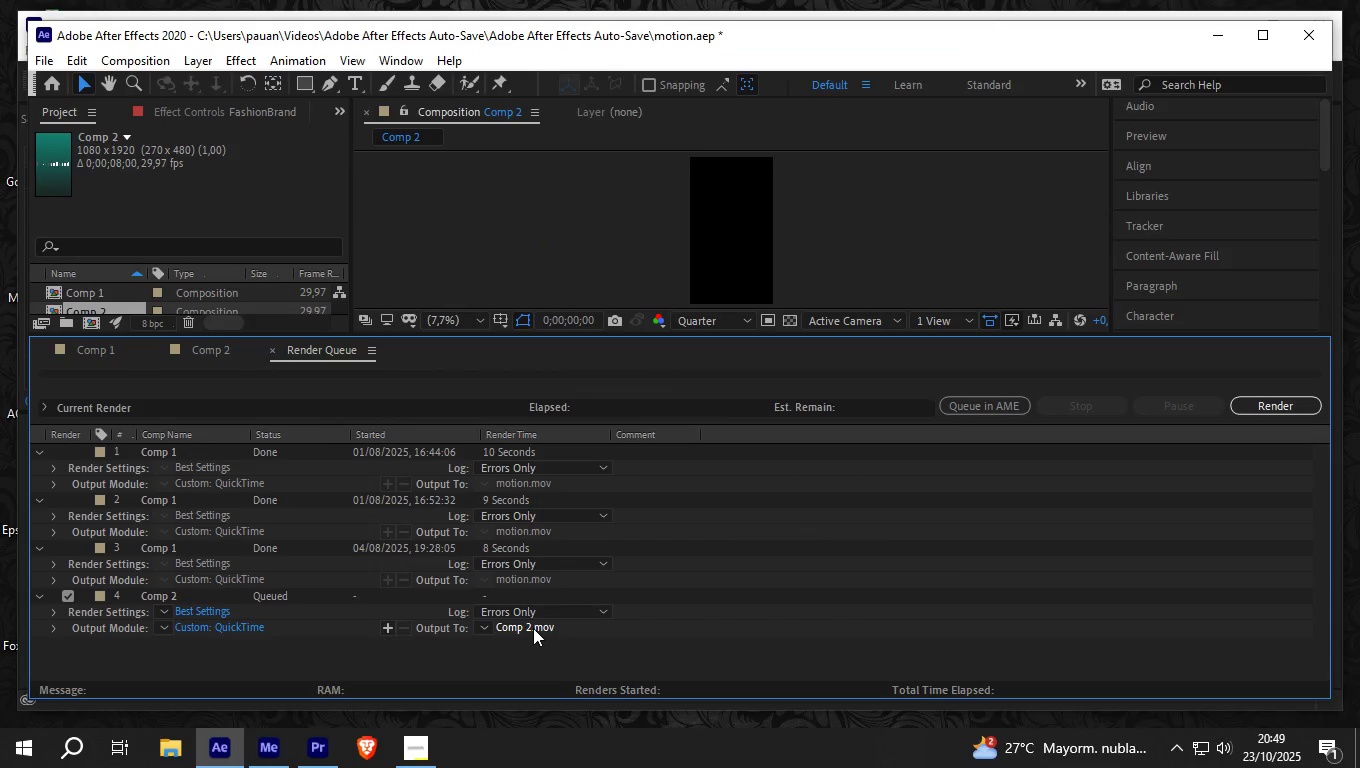 
left_click([533, 628])
 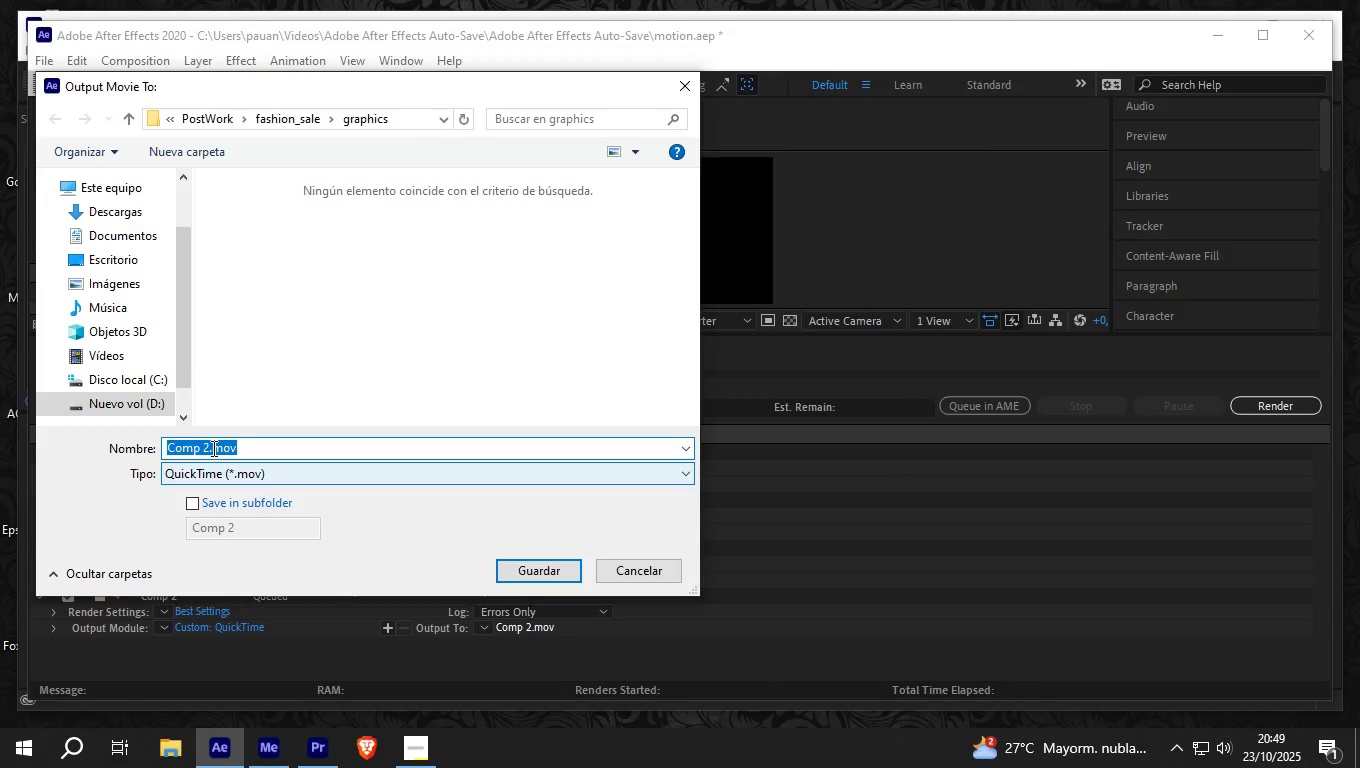 
left_click_drag(start_coordinate=[209, 447], to_coordinate=[170, 447])
 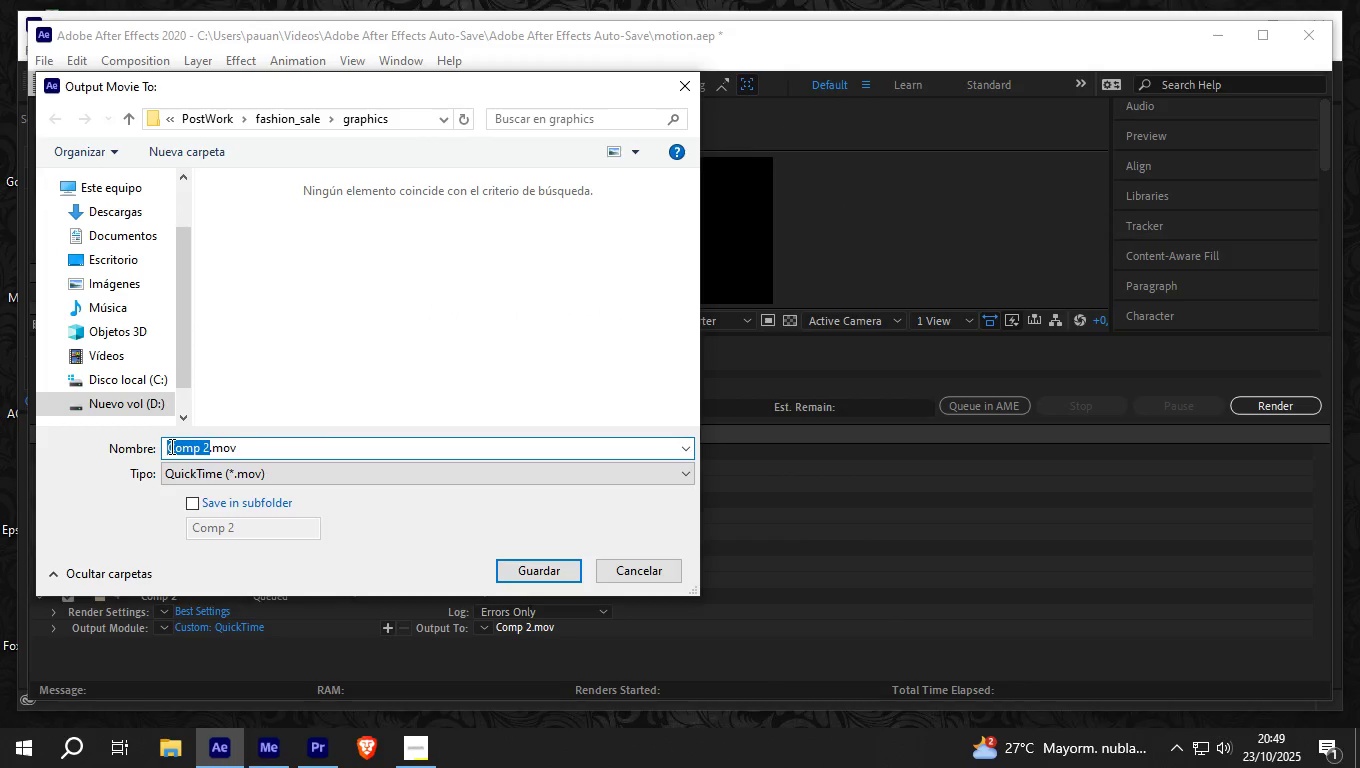 
type(brand)
 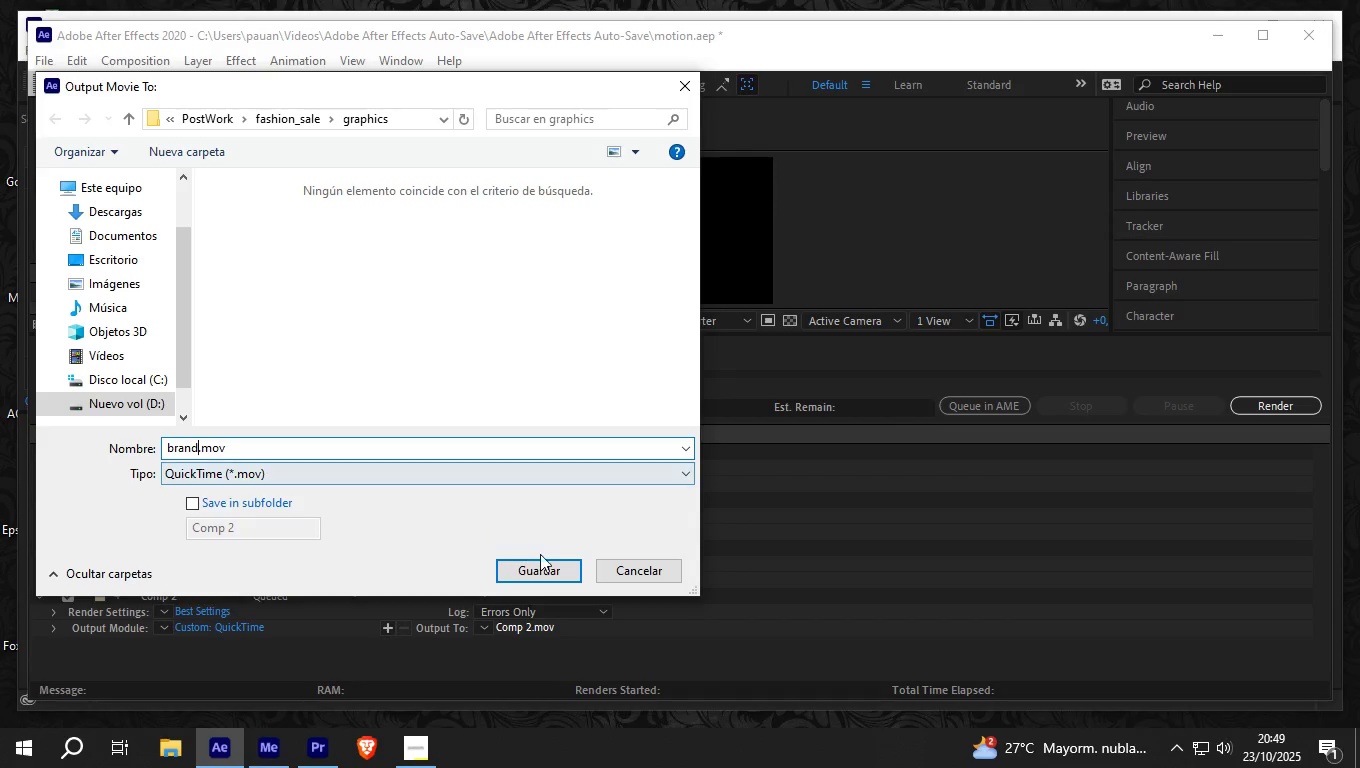 
left_click([543, 568])
 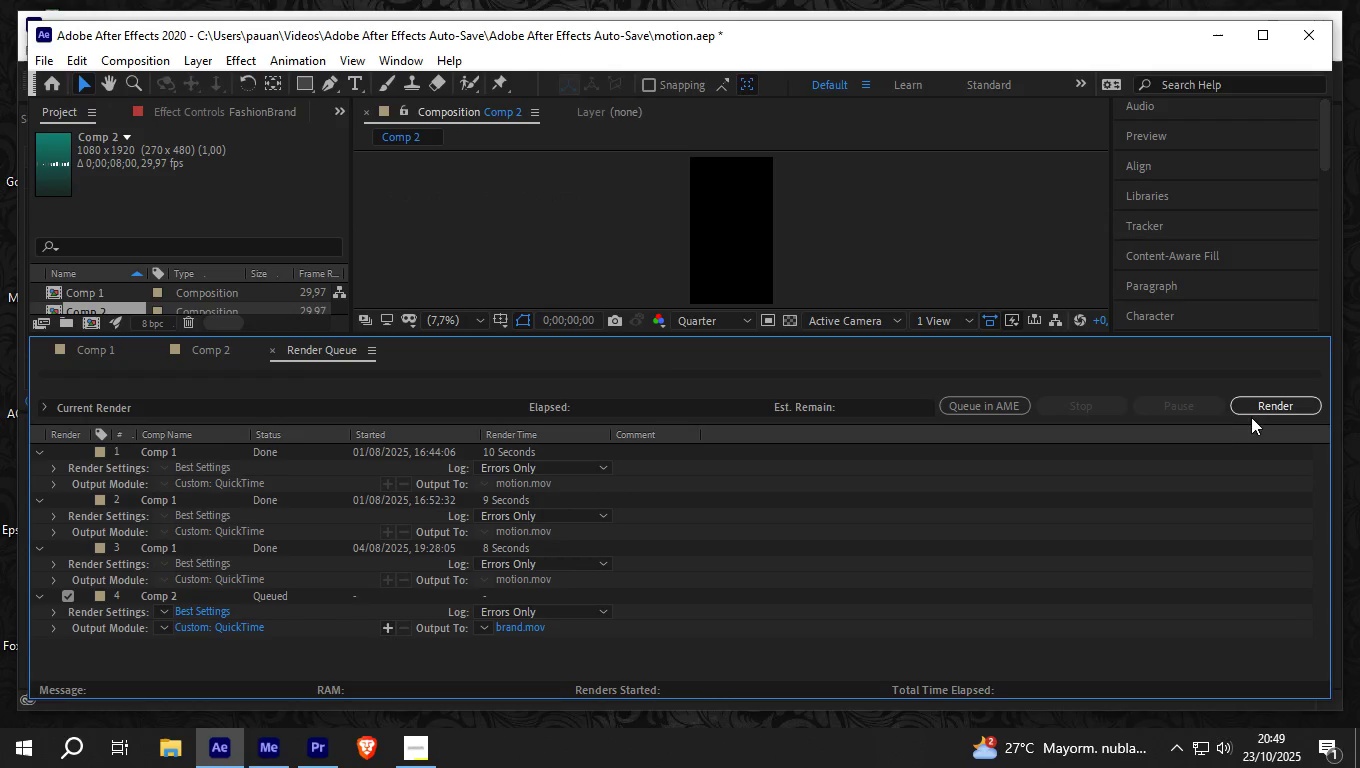 
left_click([1253, 413])
 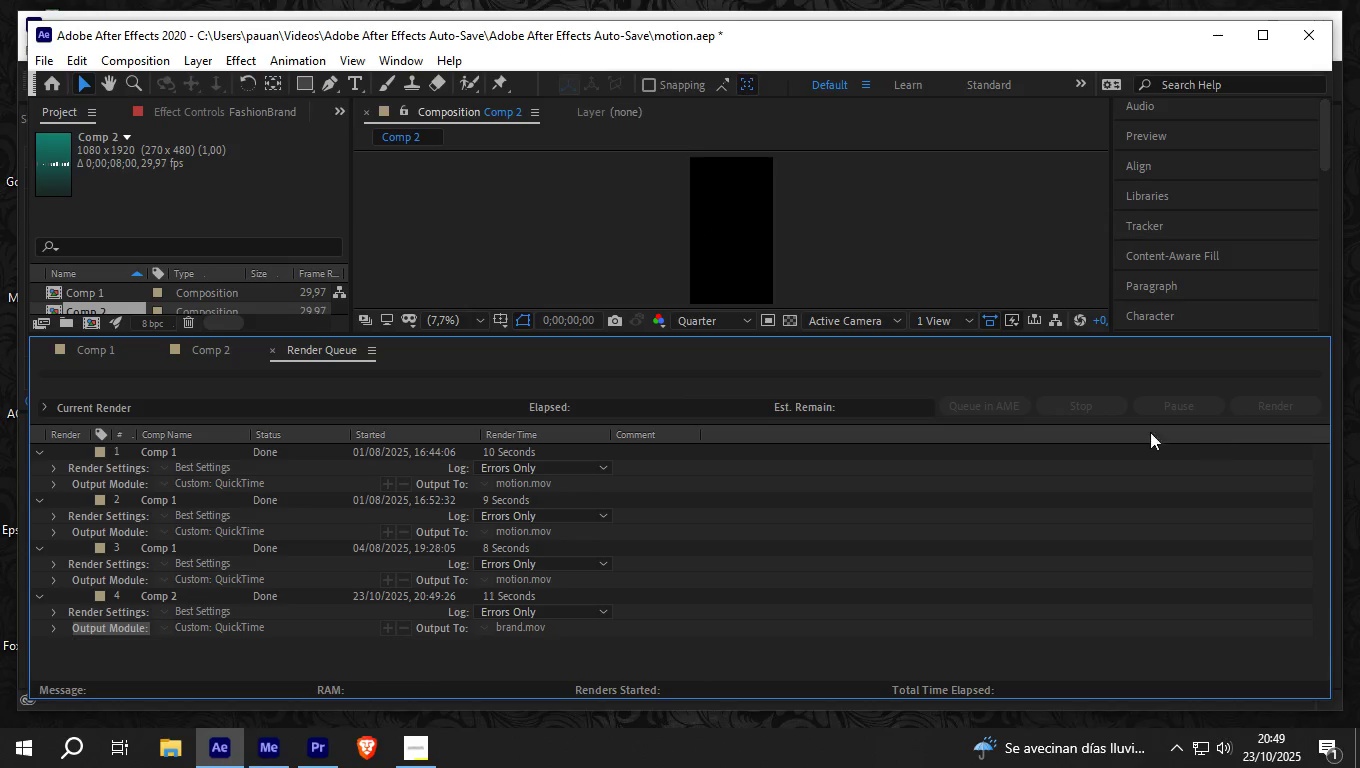 
wait(17.77)
 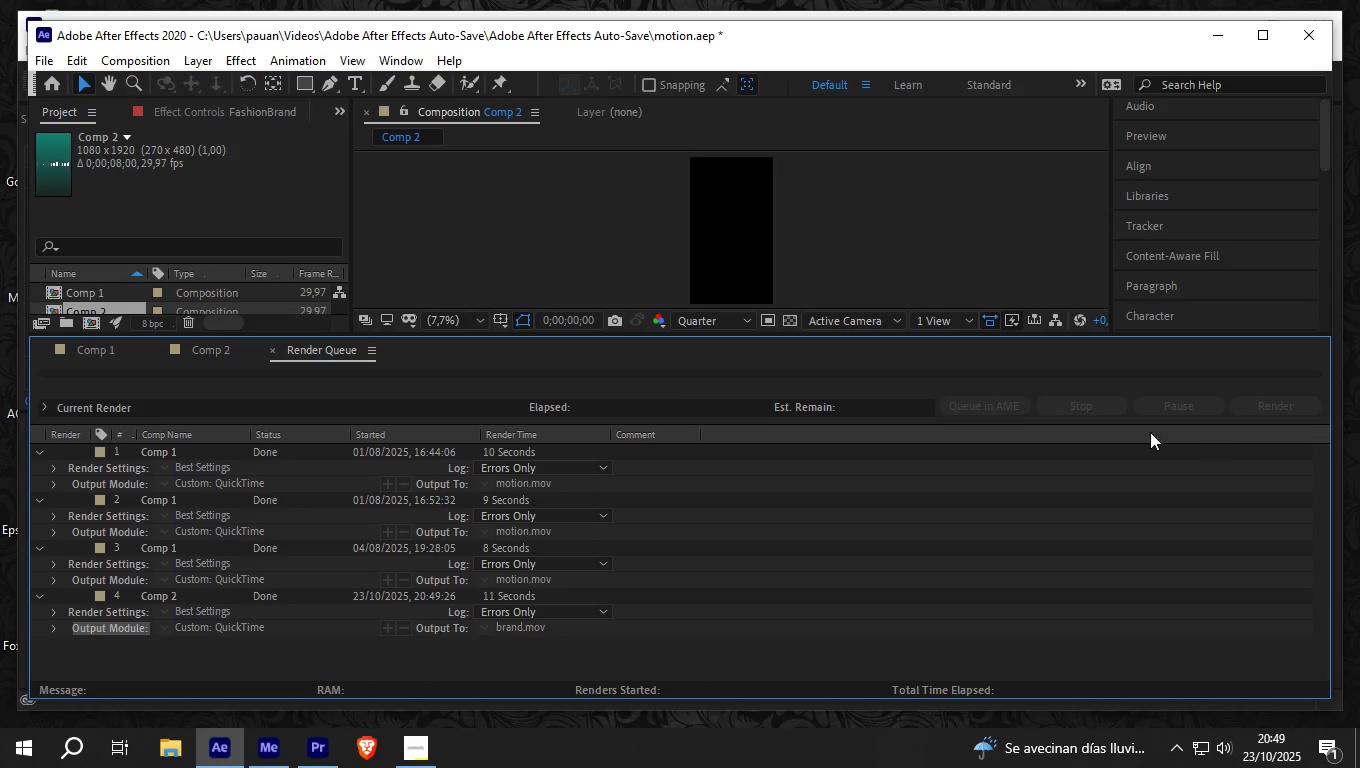 
left_click([1312, 35])
 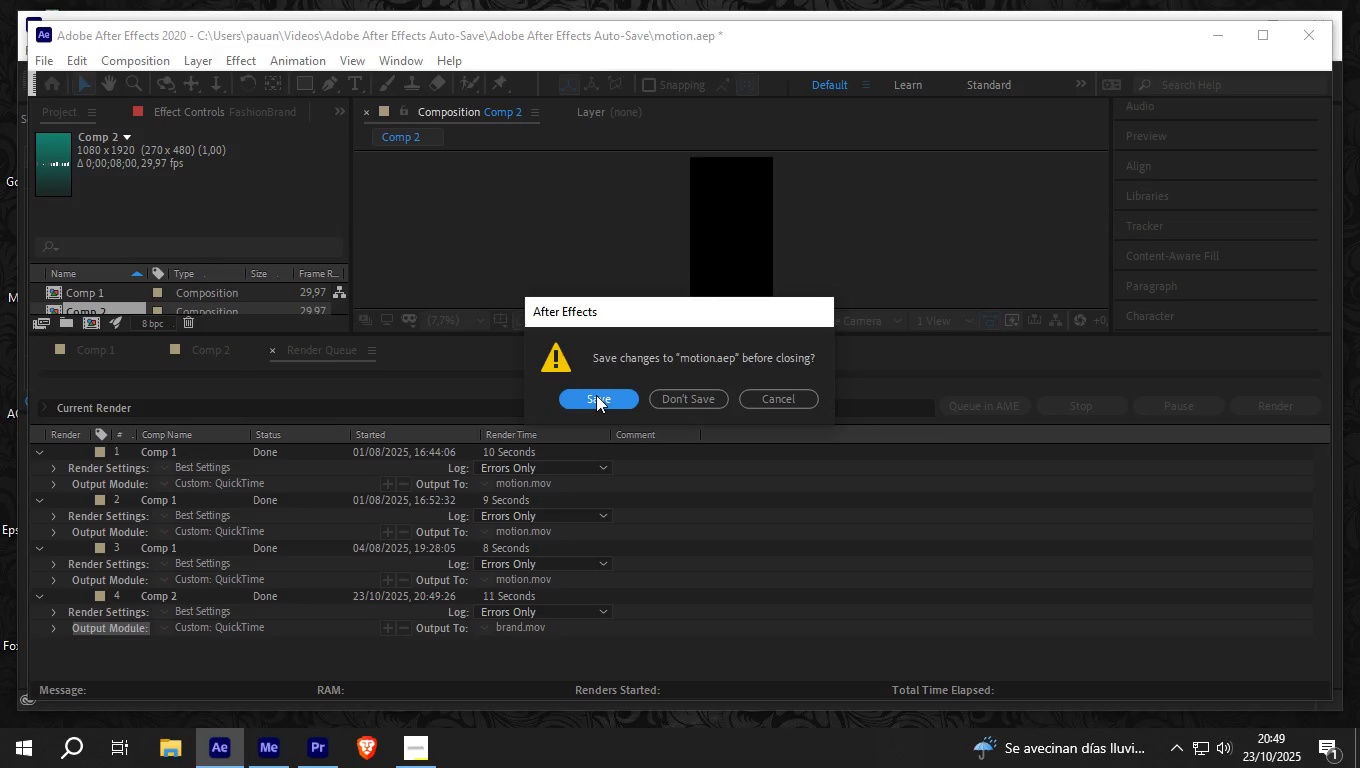 
left_click([596, 395])
 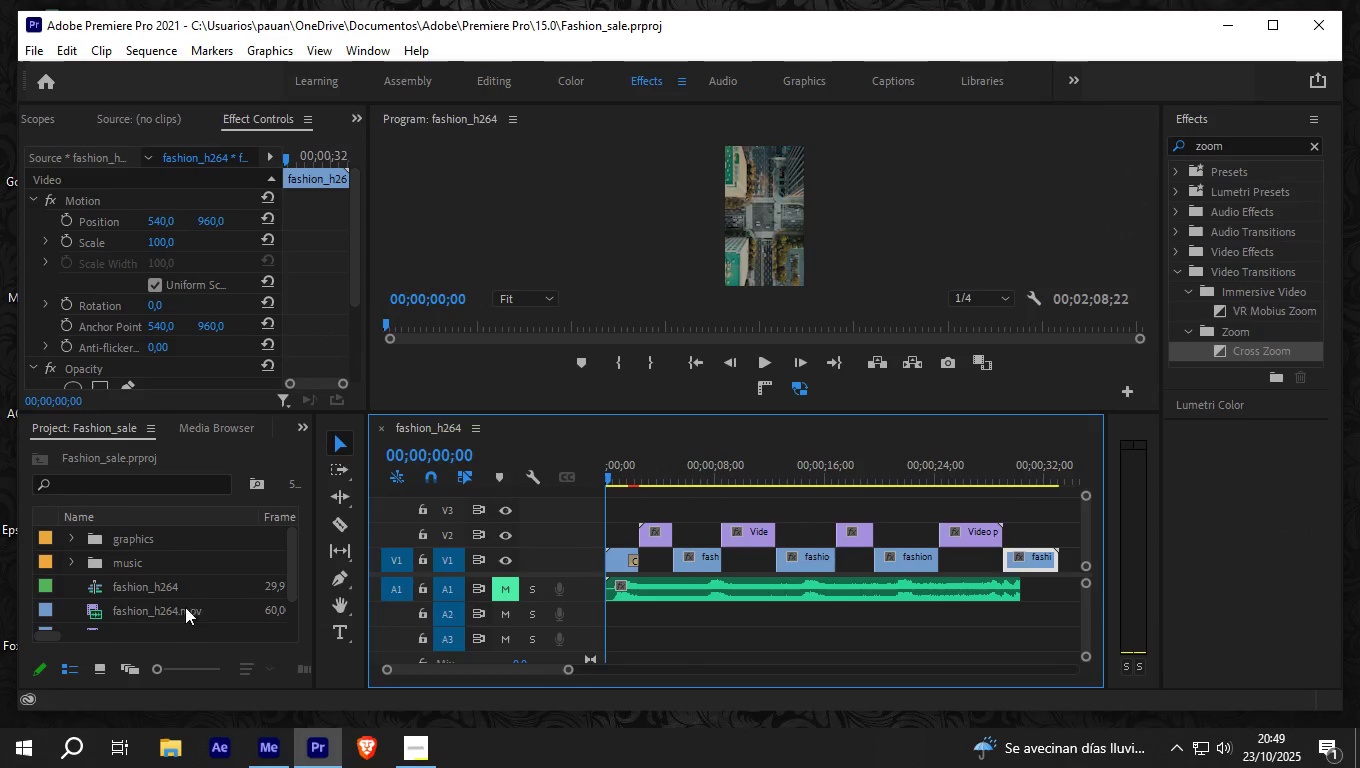 
right_click([134, 544])
 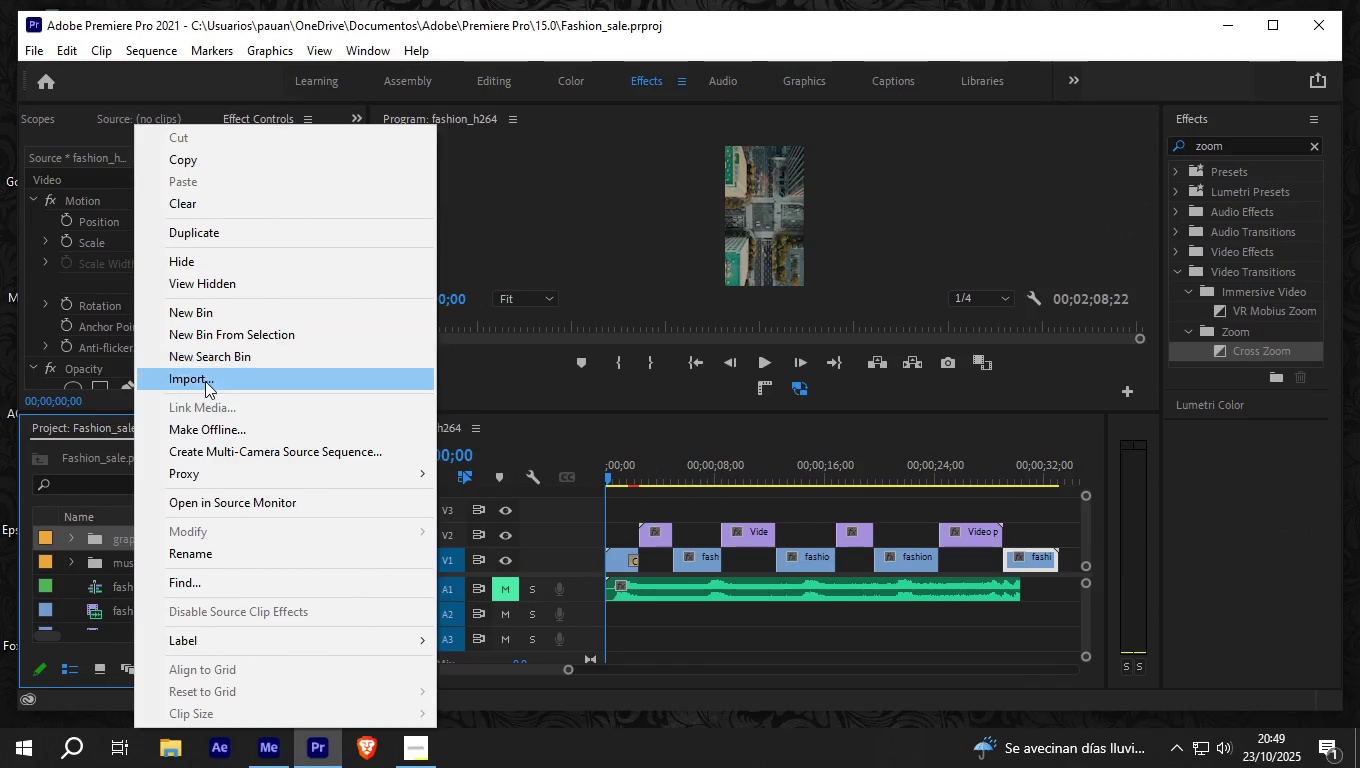 
left_click([204, 384])
 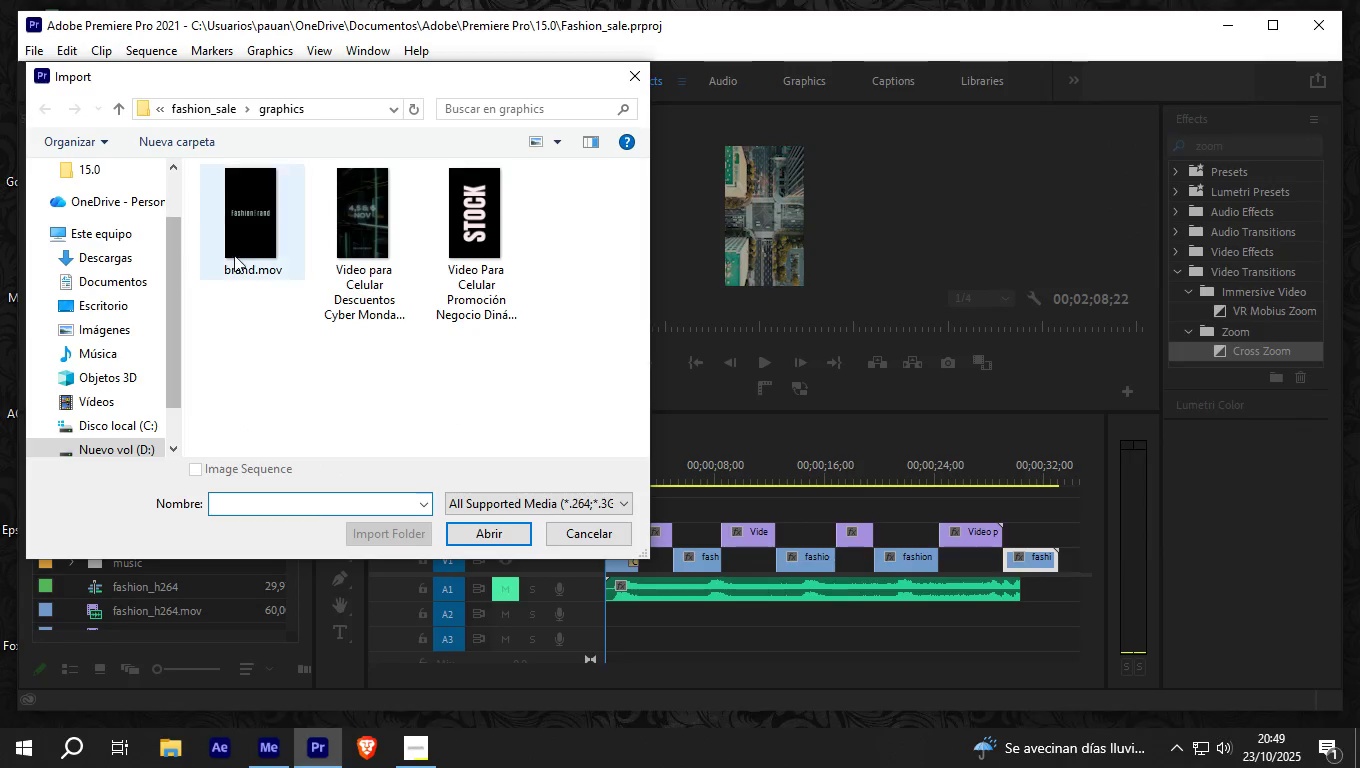 
left_click([250, 249])
 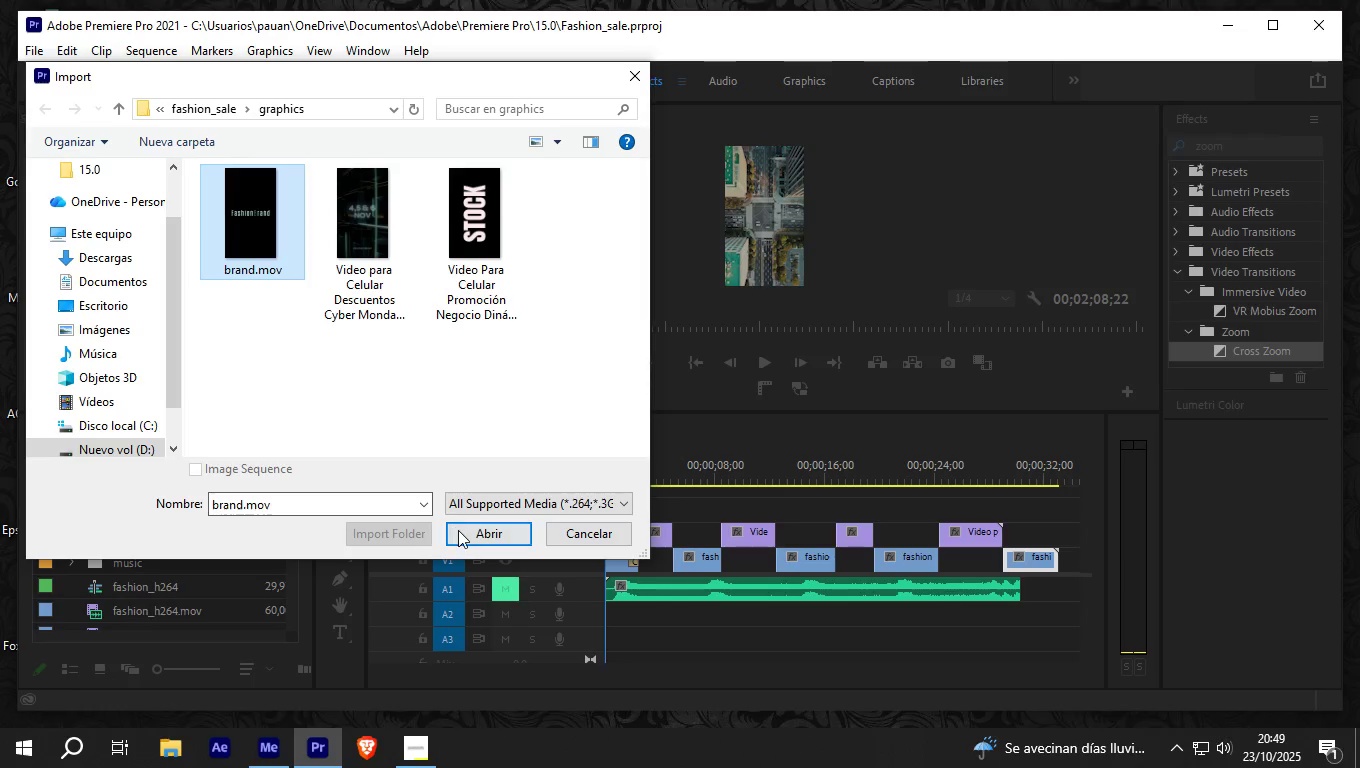 
left_click([459, 532])
 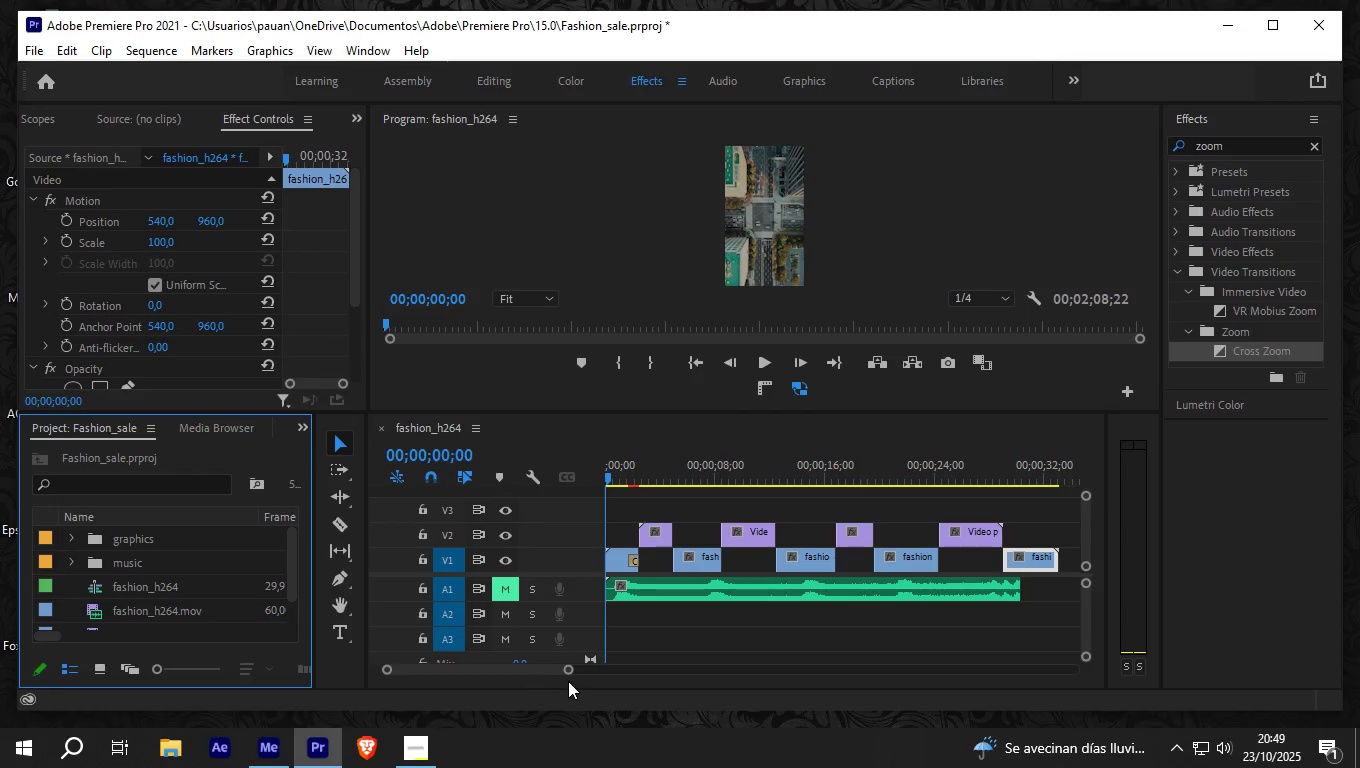 
left_click_drag(start_coordinate=[568, 668], to_coordinate=[596, 675])
 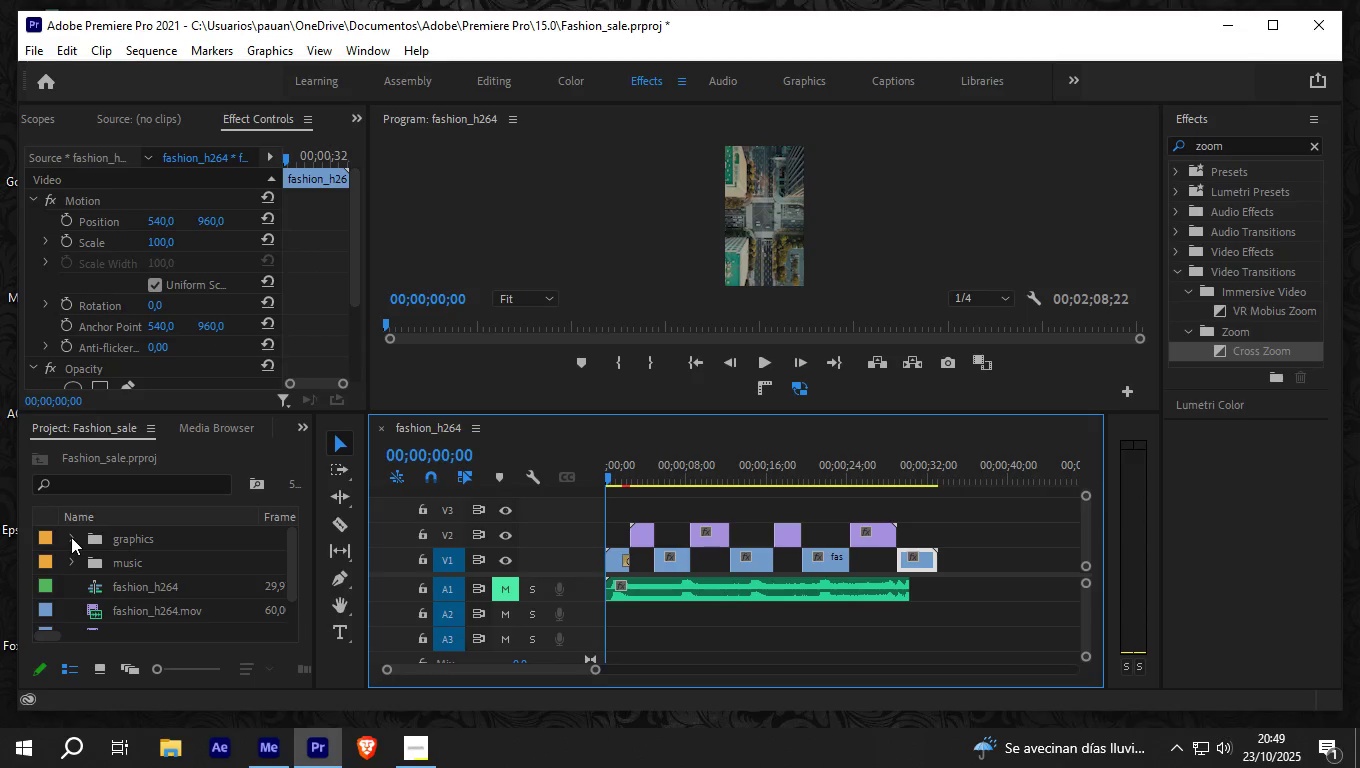 
left_click([71, 537])
 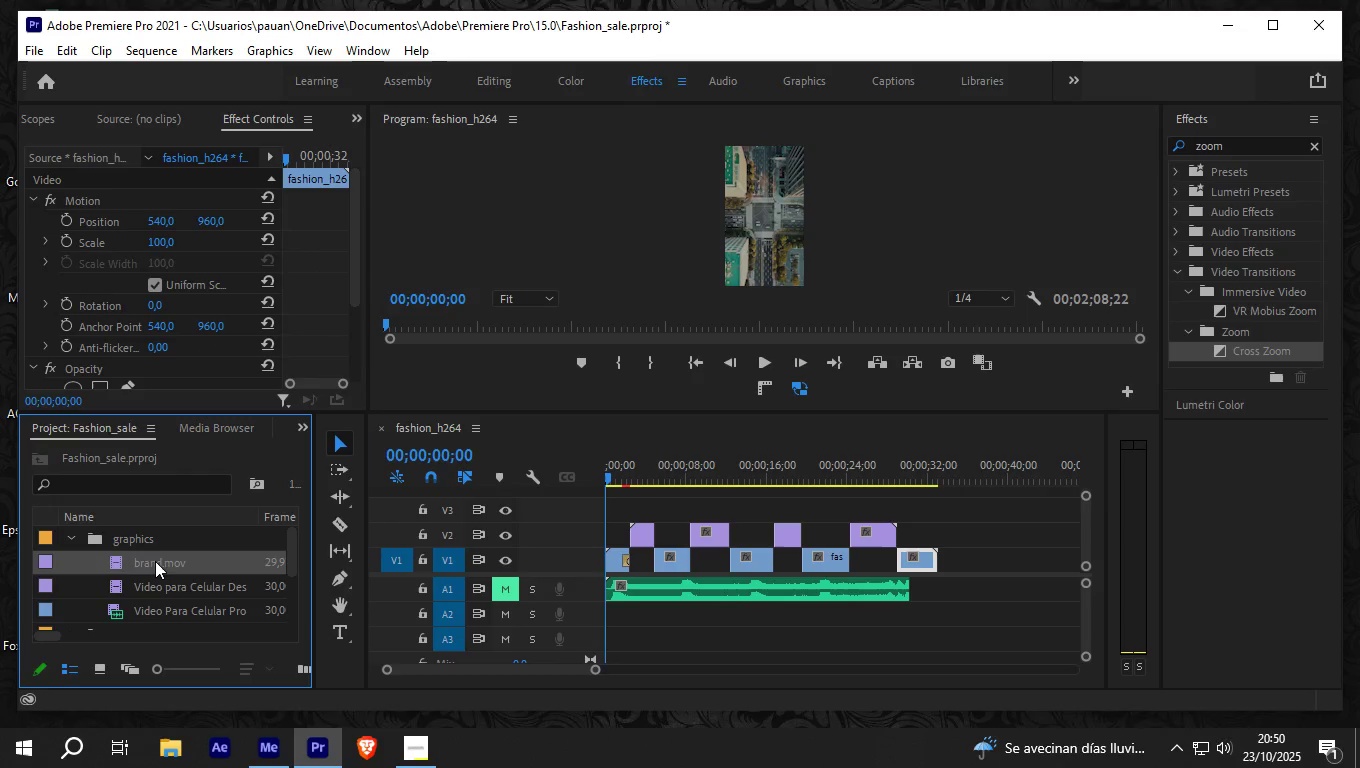 
left_click_drag(start_coordinate=[155, 561], to_coordinate=[902, 529])
 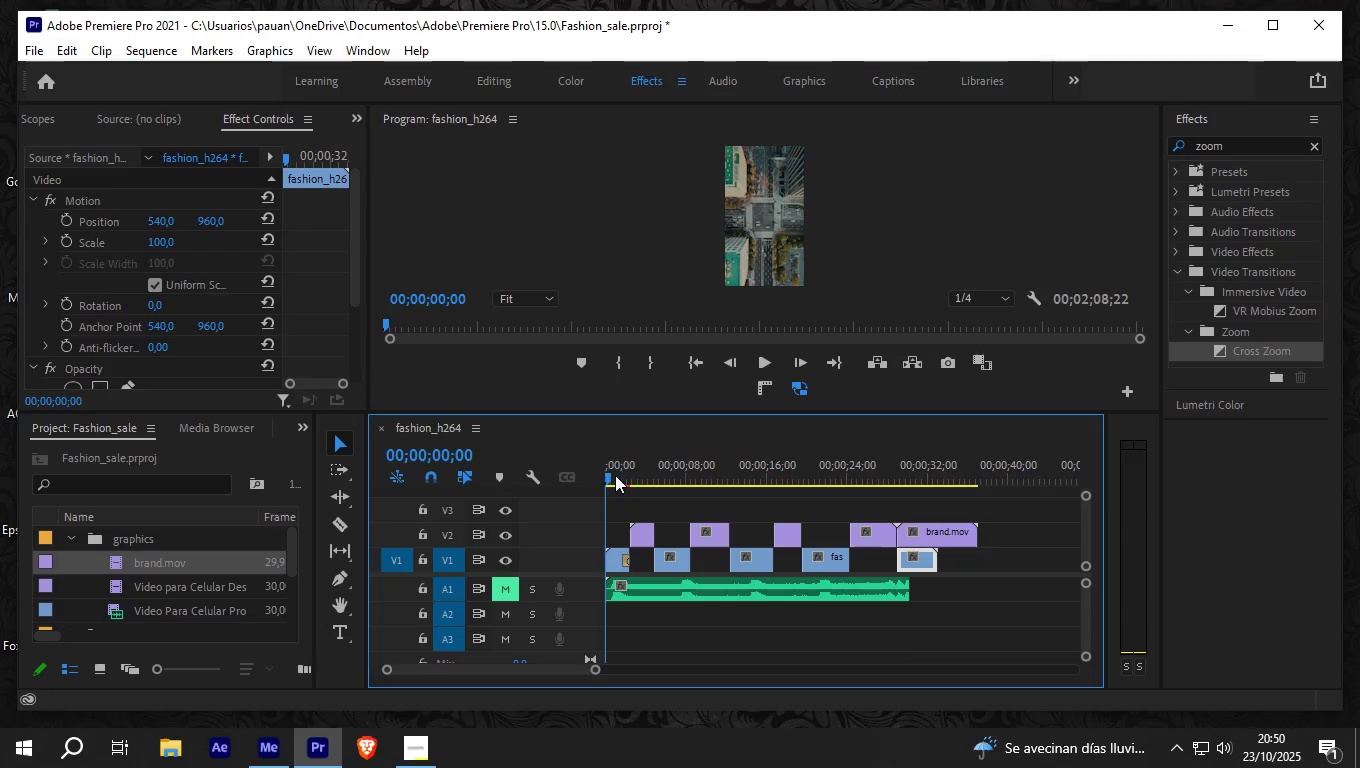 
left_click_drag(start_coordinate=[612, 474], to_coordinate=[939, 482])
 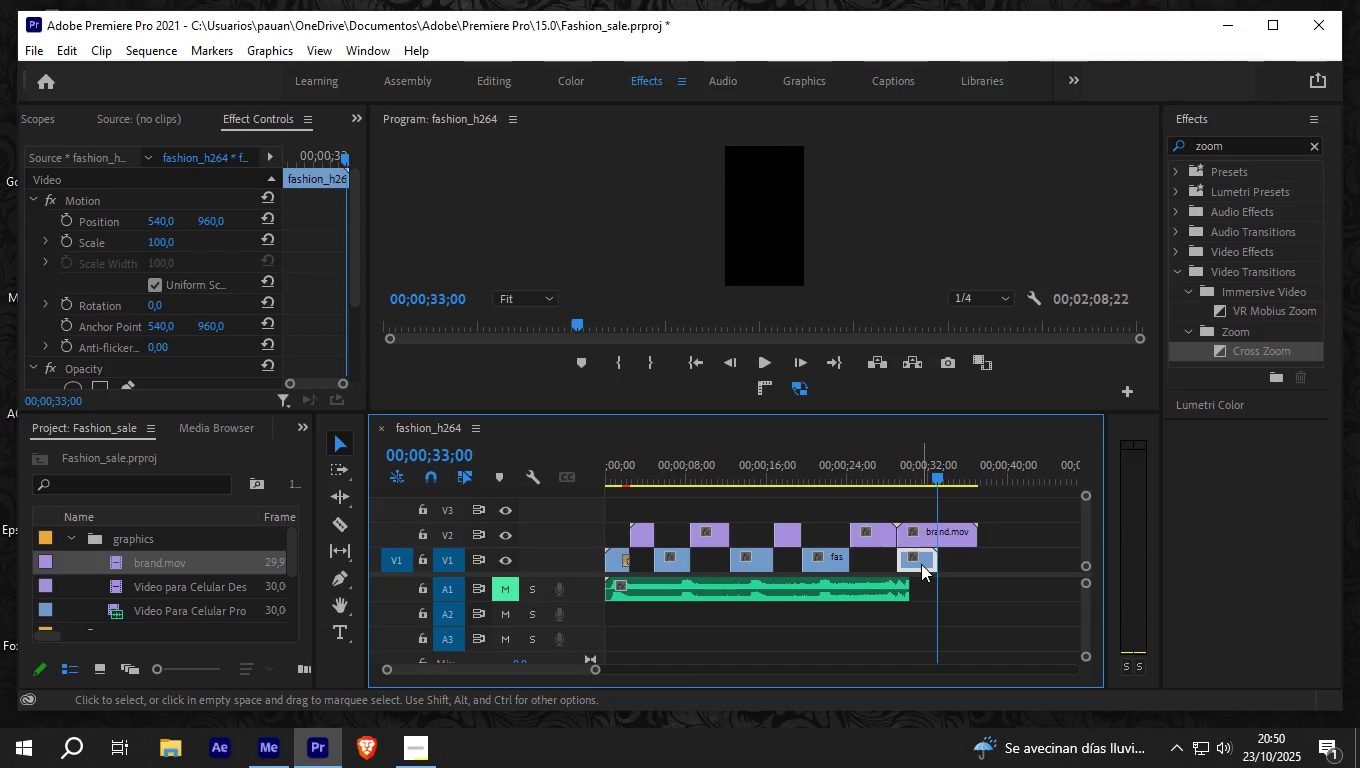 
left_click([919, 565])
 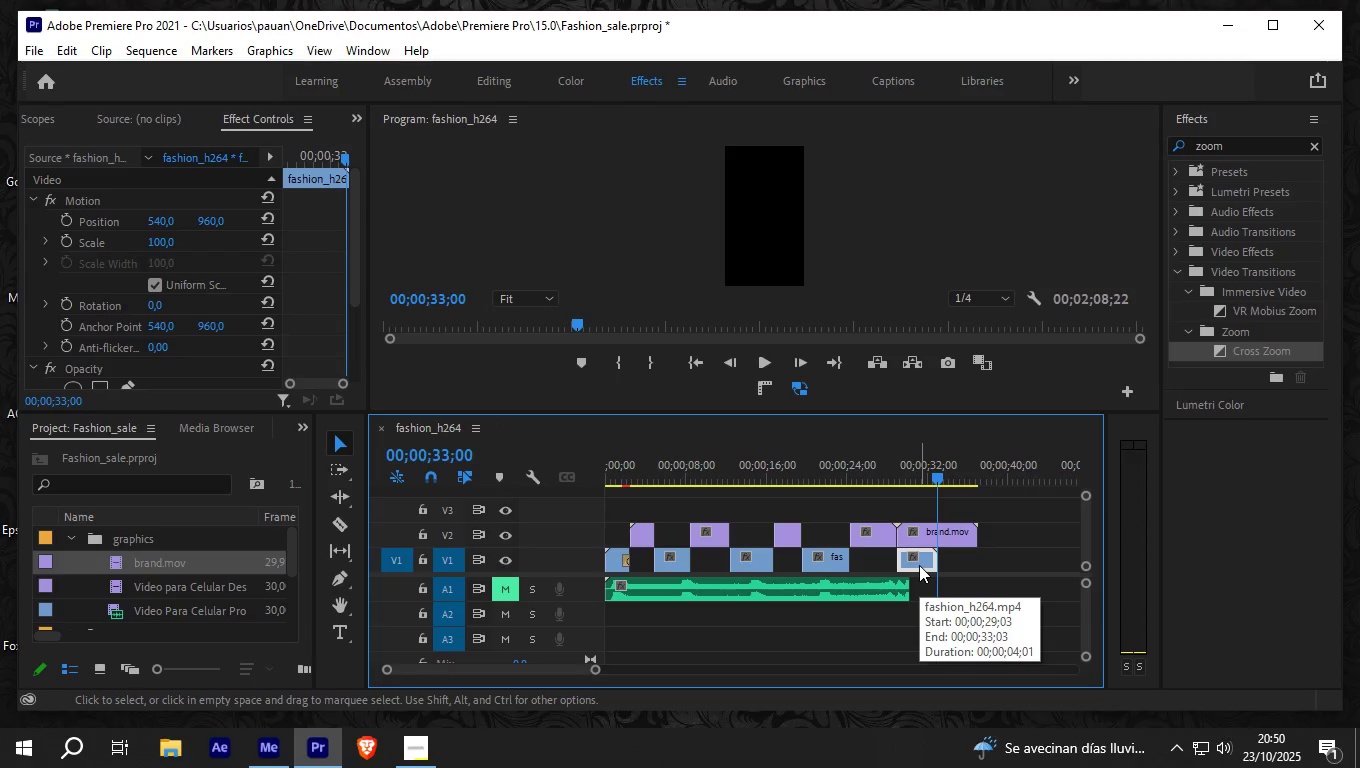 
key(Delete)
 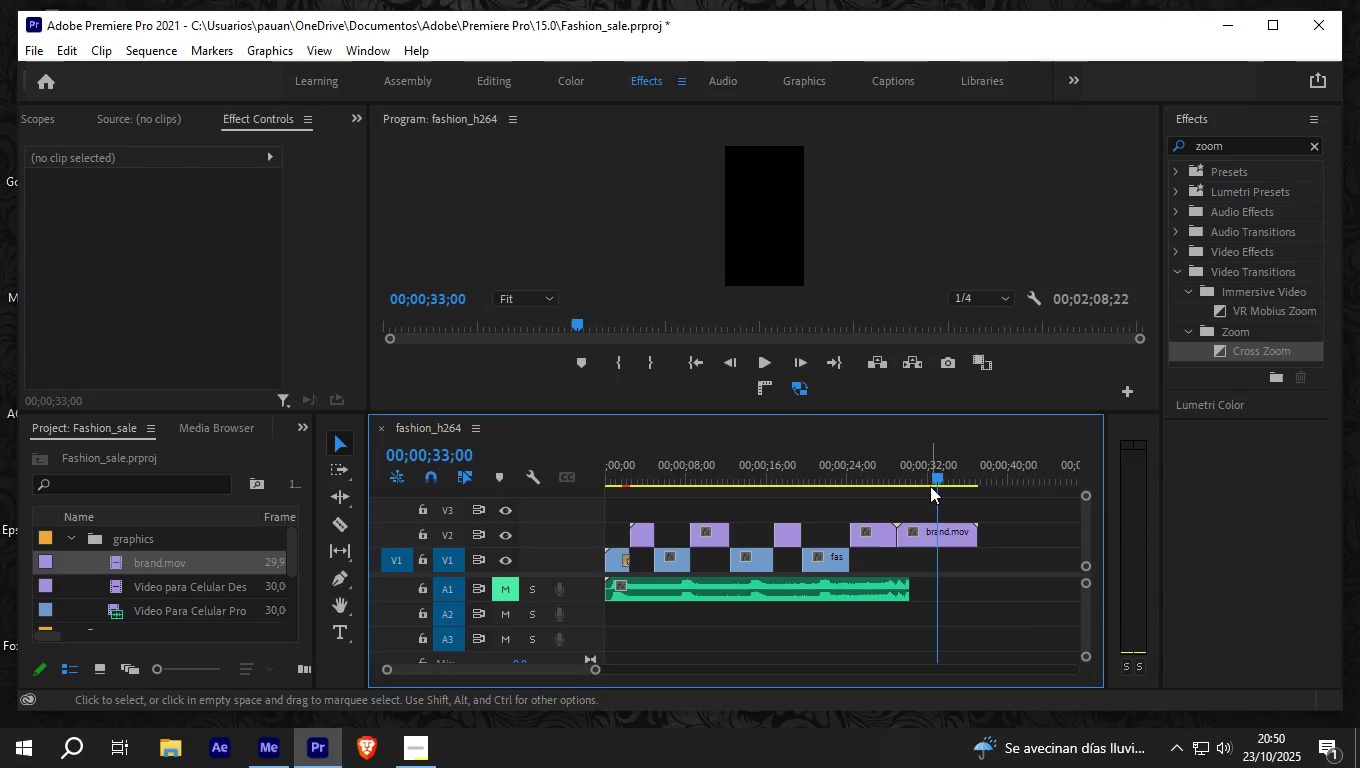 
left_click_drag(start_coordinate=[931, 476], to_coordinate=[601, 512])
 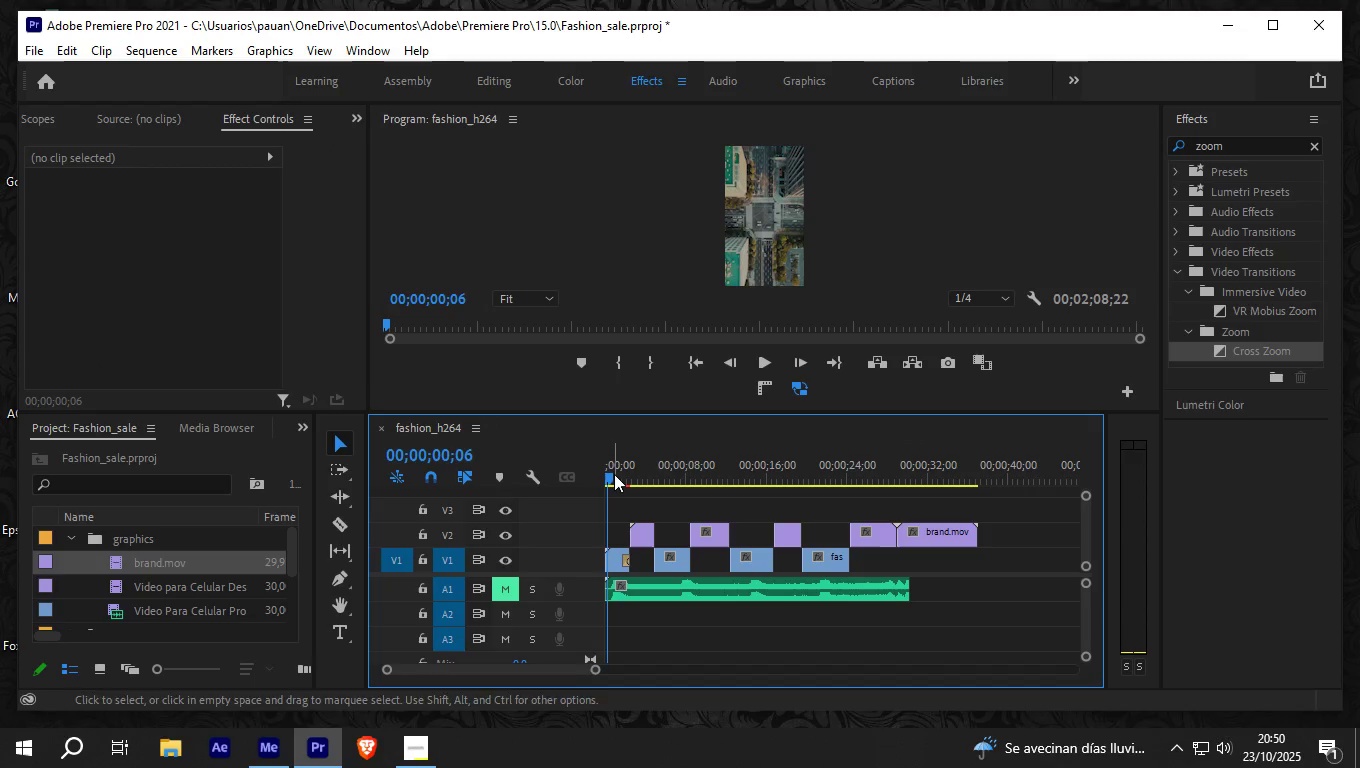 
left_click_drag(start_coordinate=[608, 474], to_coordinate=[588, 475])
 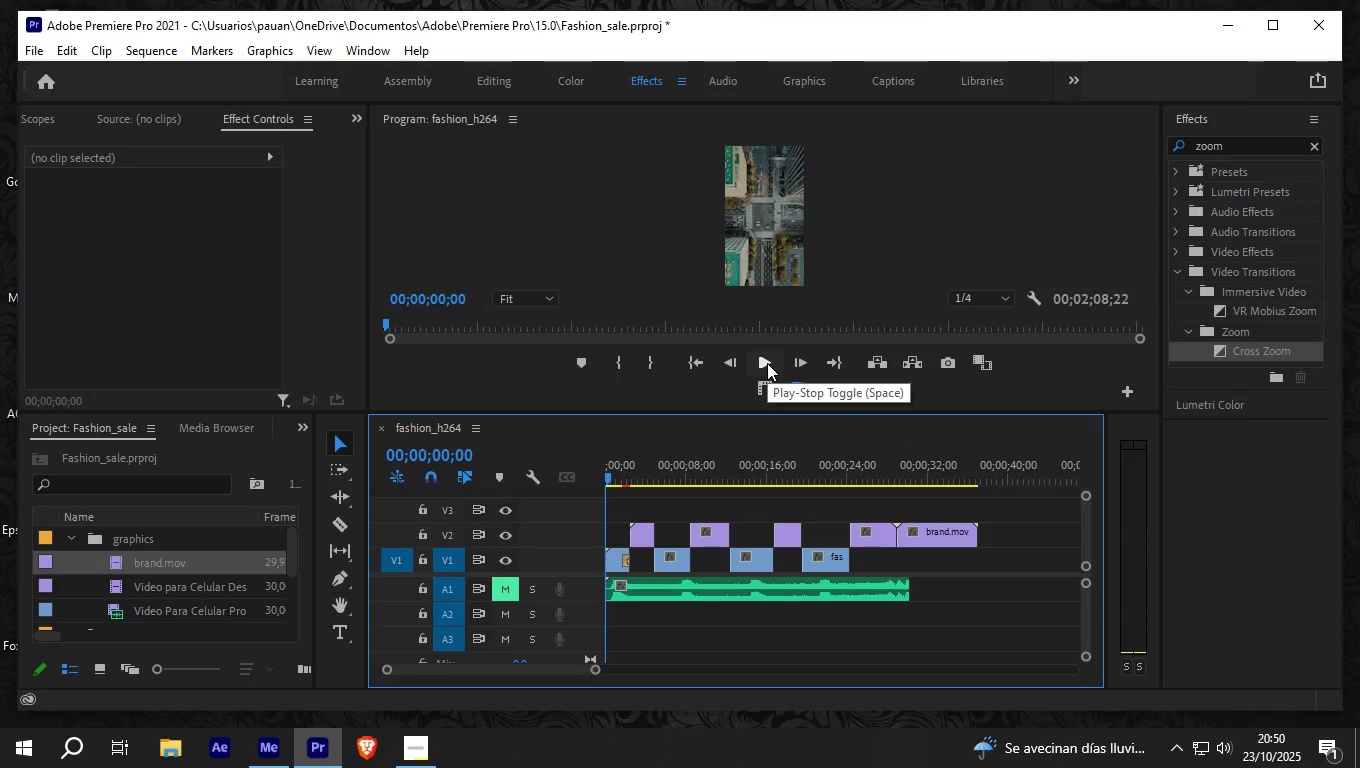 
left_click([767, 363])
 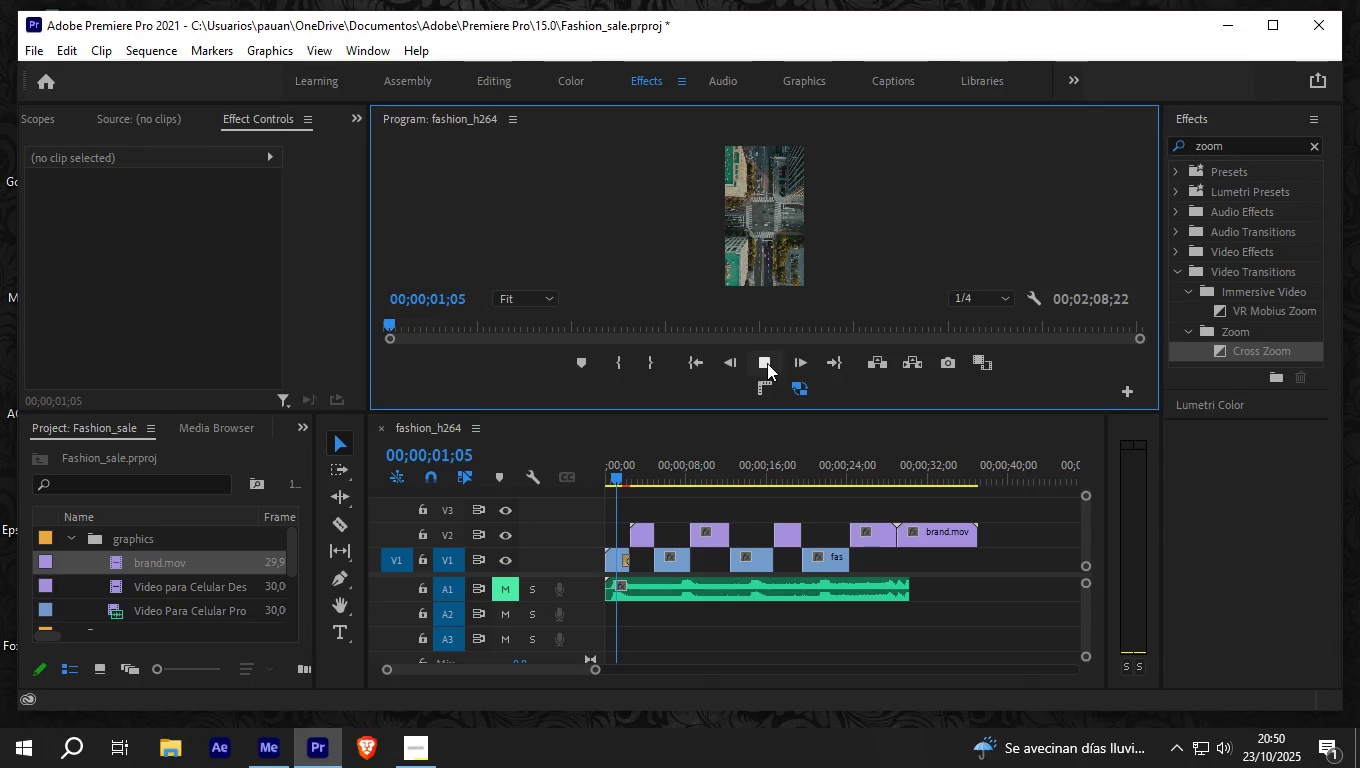 
left_click([767, 363])
 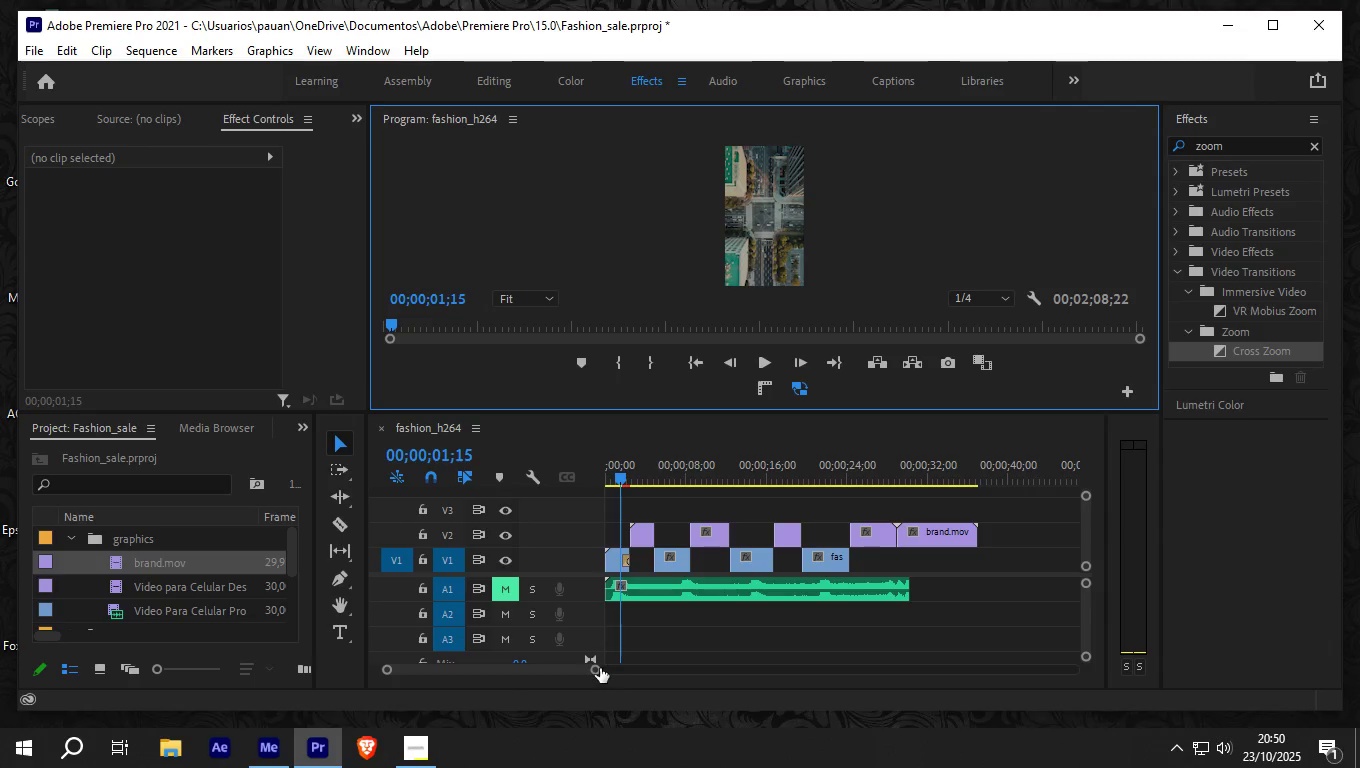 
left_click_drag(start_coordinate=[596, 667], to_coordinate=[563, 663])
 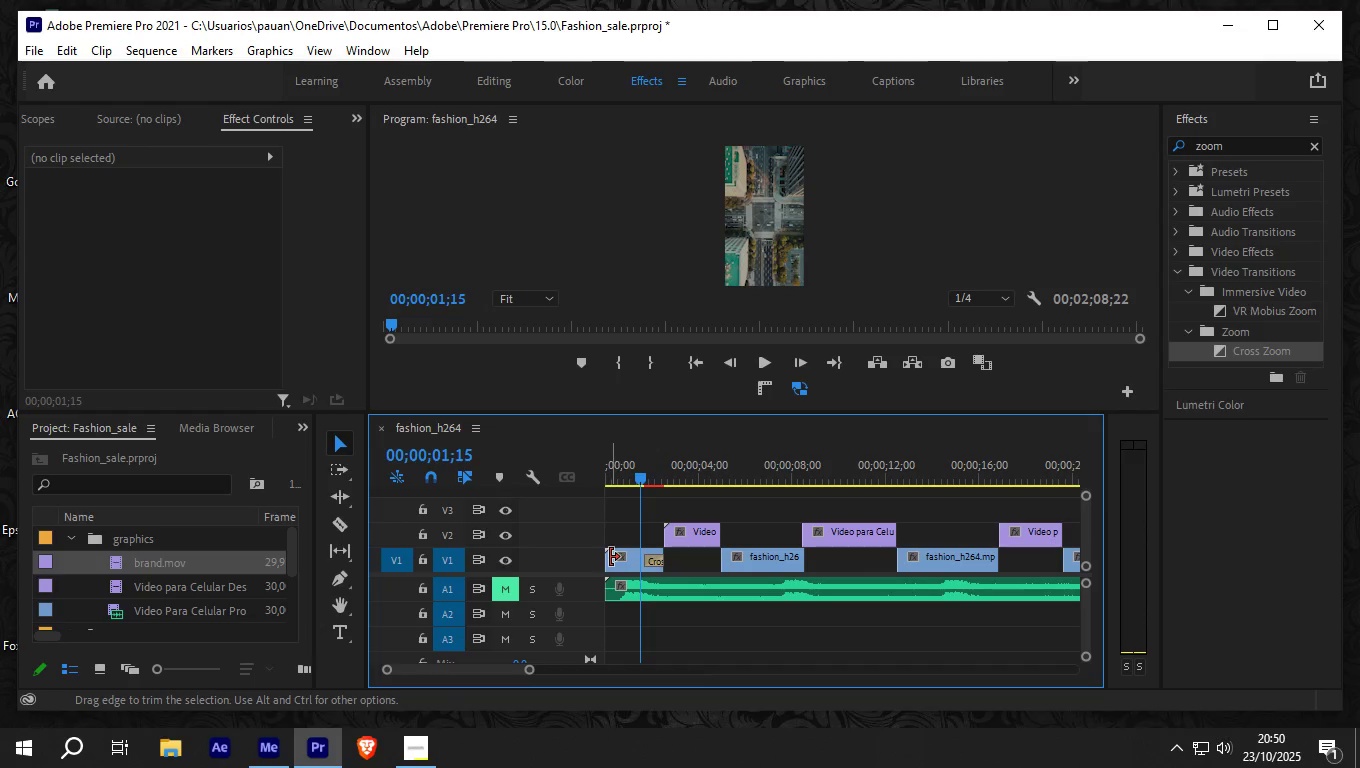 
left_click_drag(start_coordinate=[608, 557], to_coordinate=[621, 556])
 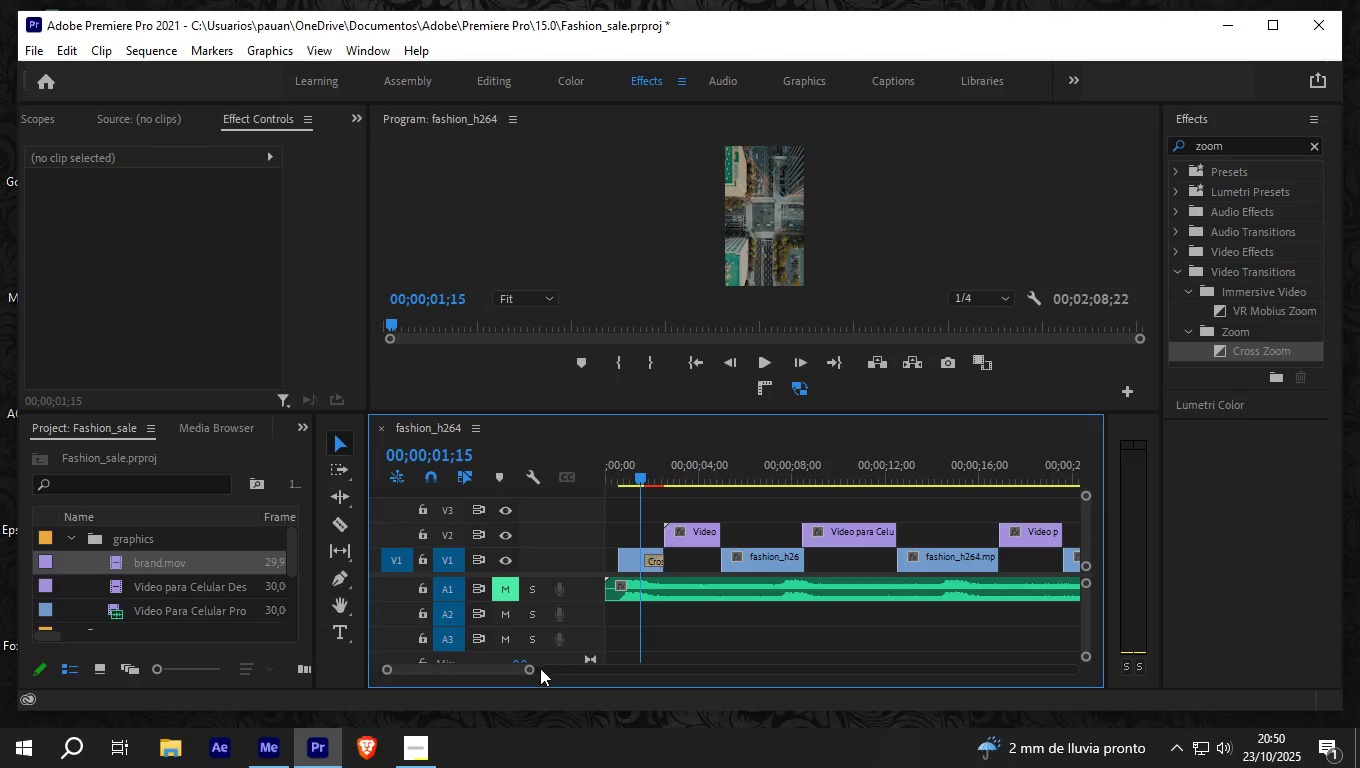 
left_click_drag(start_coordinate=[524, 670], to_coordinate=[597, 671])
 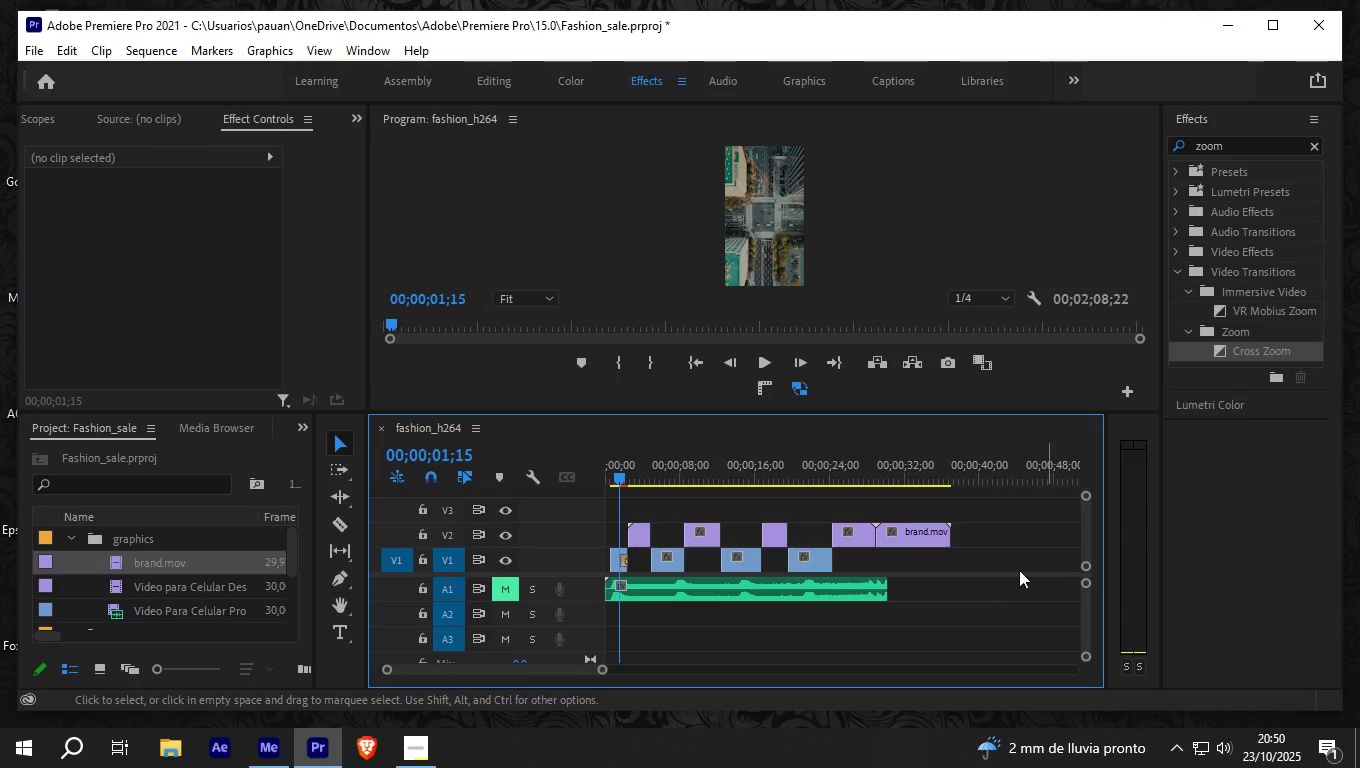 
left_click_drag(start_coordinate=[1011, 566], to_coordinate=[609, 518])
 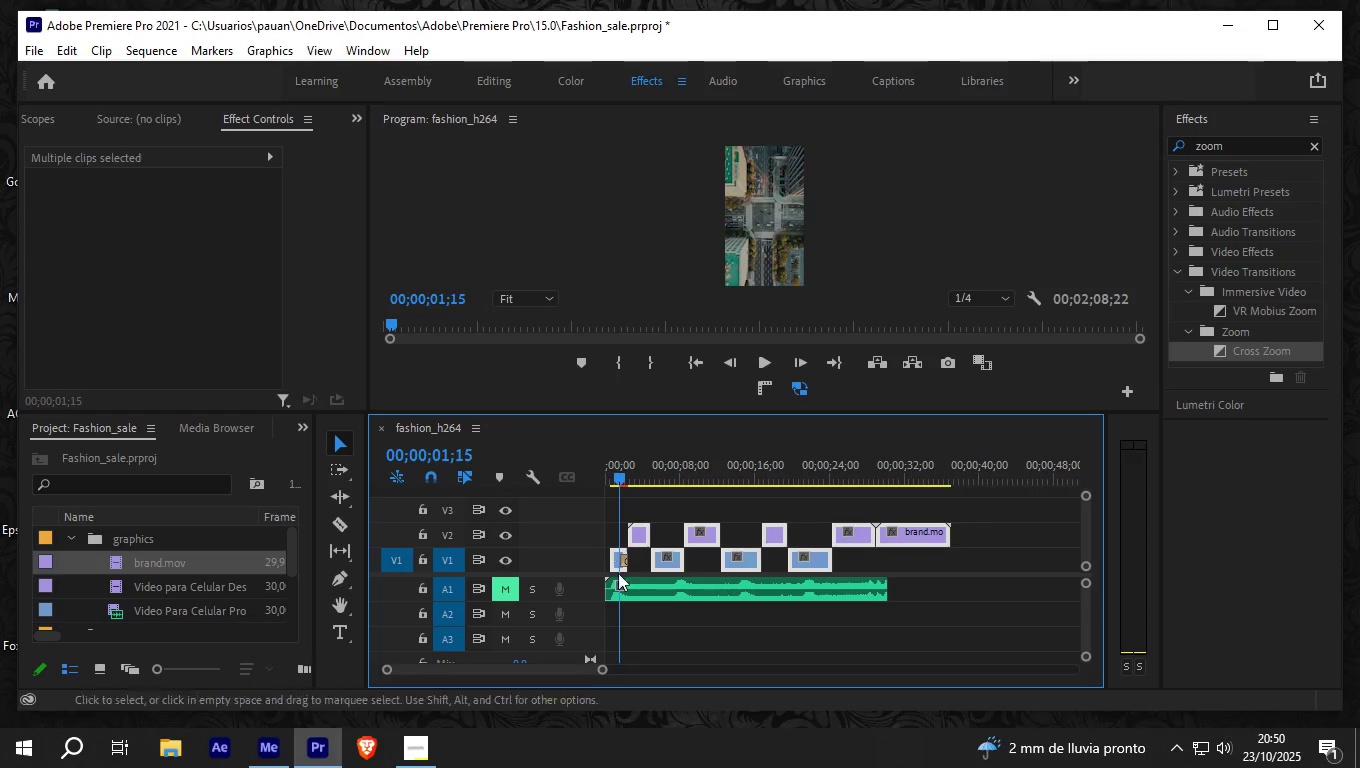 
left_click_drag(start_coordinate=[601, 667], to_coordinate=[561, 666])
 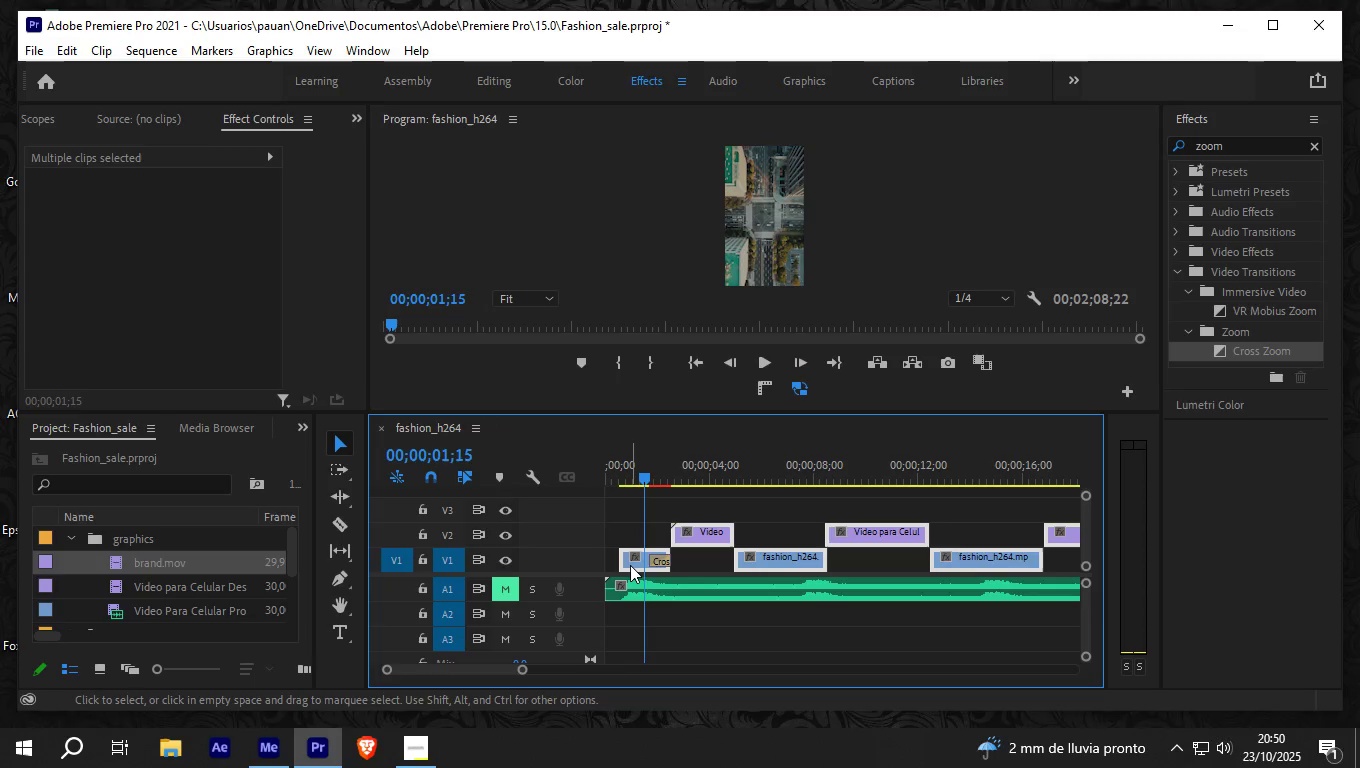 
left_click_drag(start_coordinate=[630, 565], to_coordinate=[603, 562])
 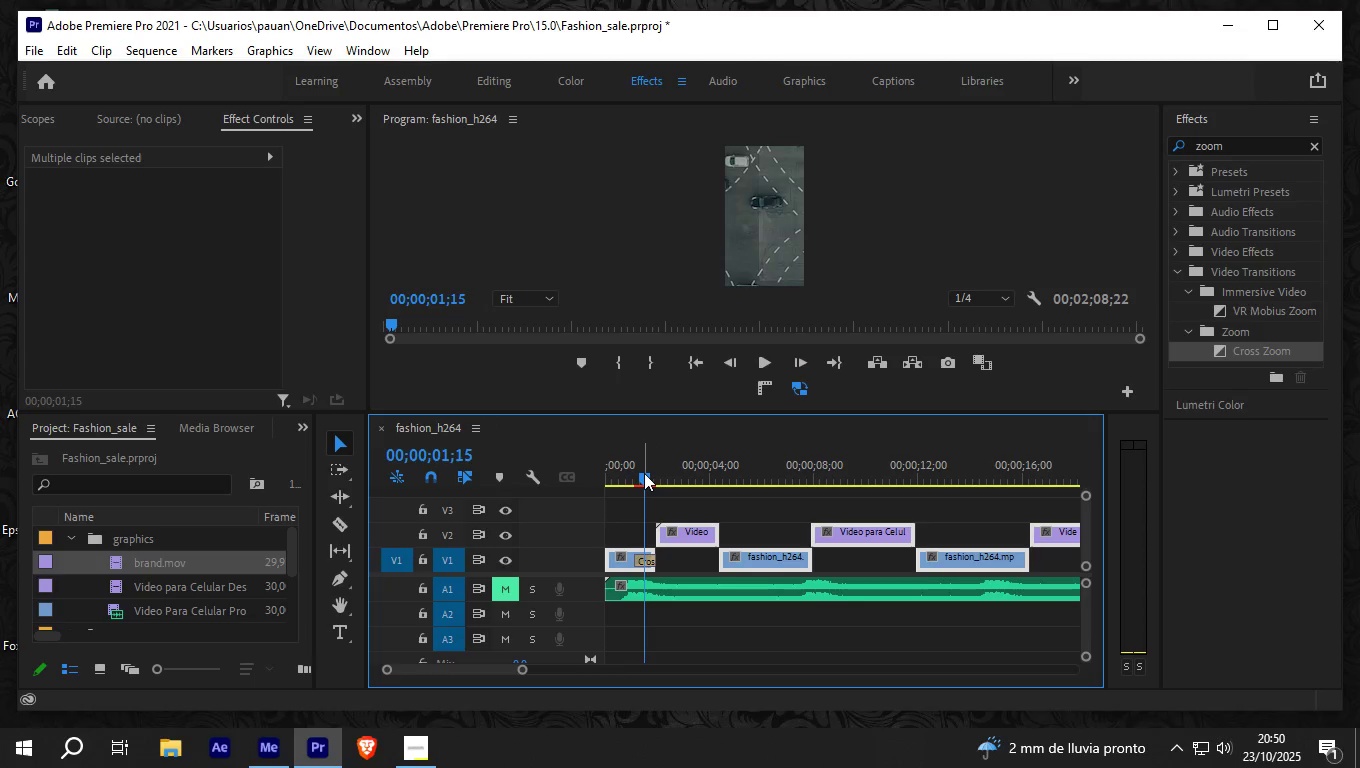 
left_click_drag(start_coordinate=[644, 473], to_coordinate=[594, 482])
 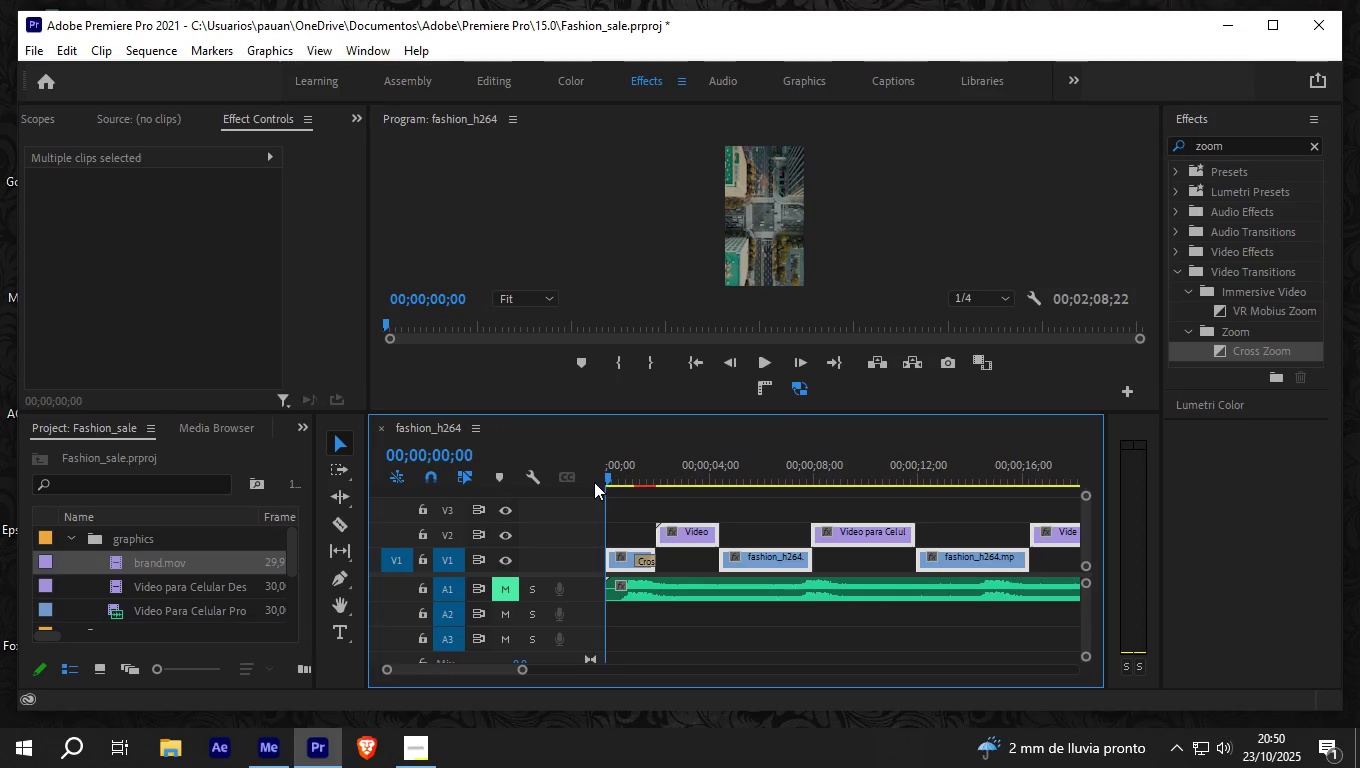 
key(Control+S)
 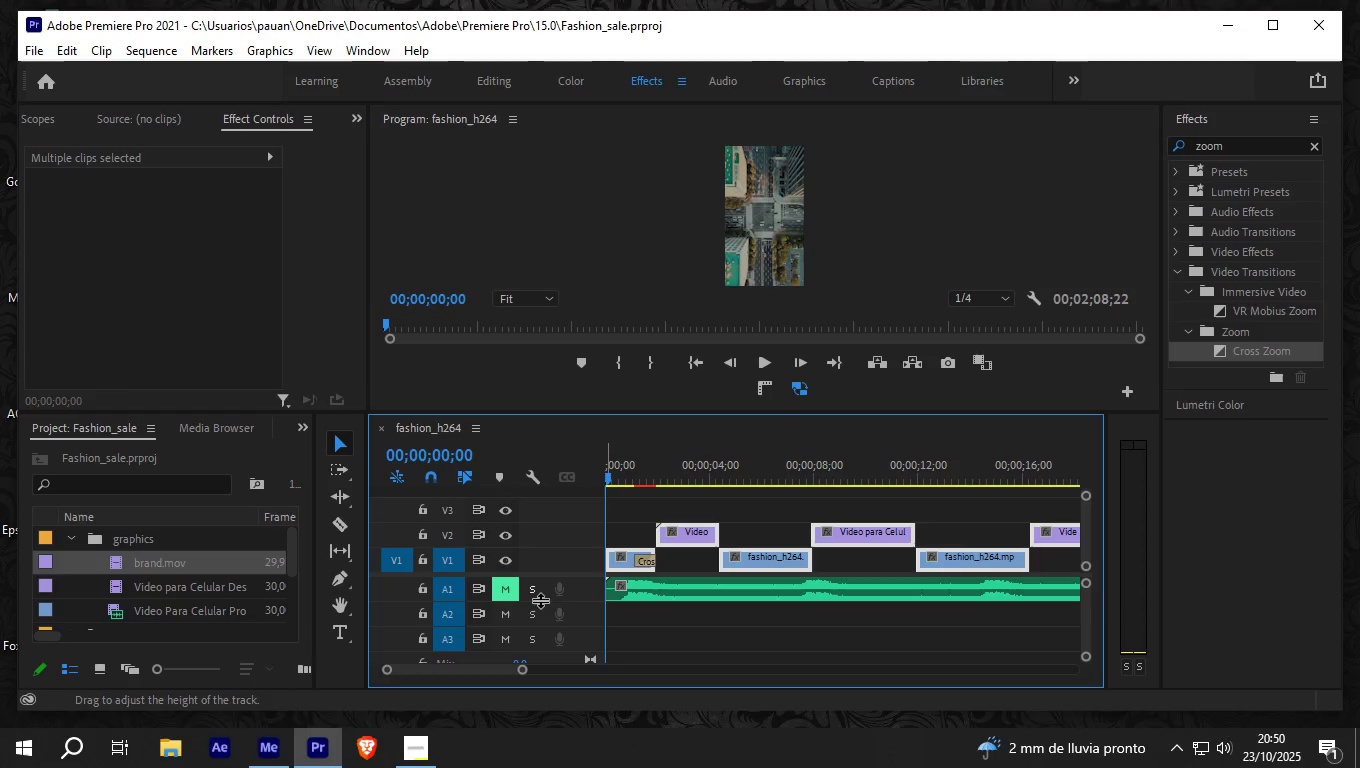 
left_click([509, 588])
 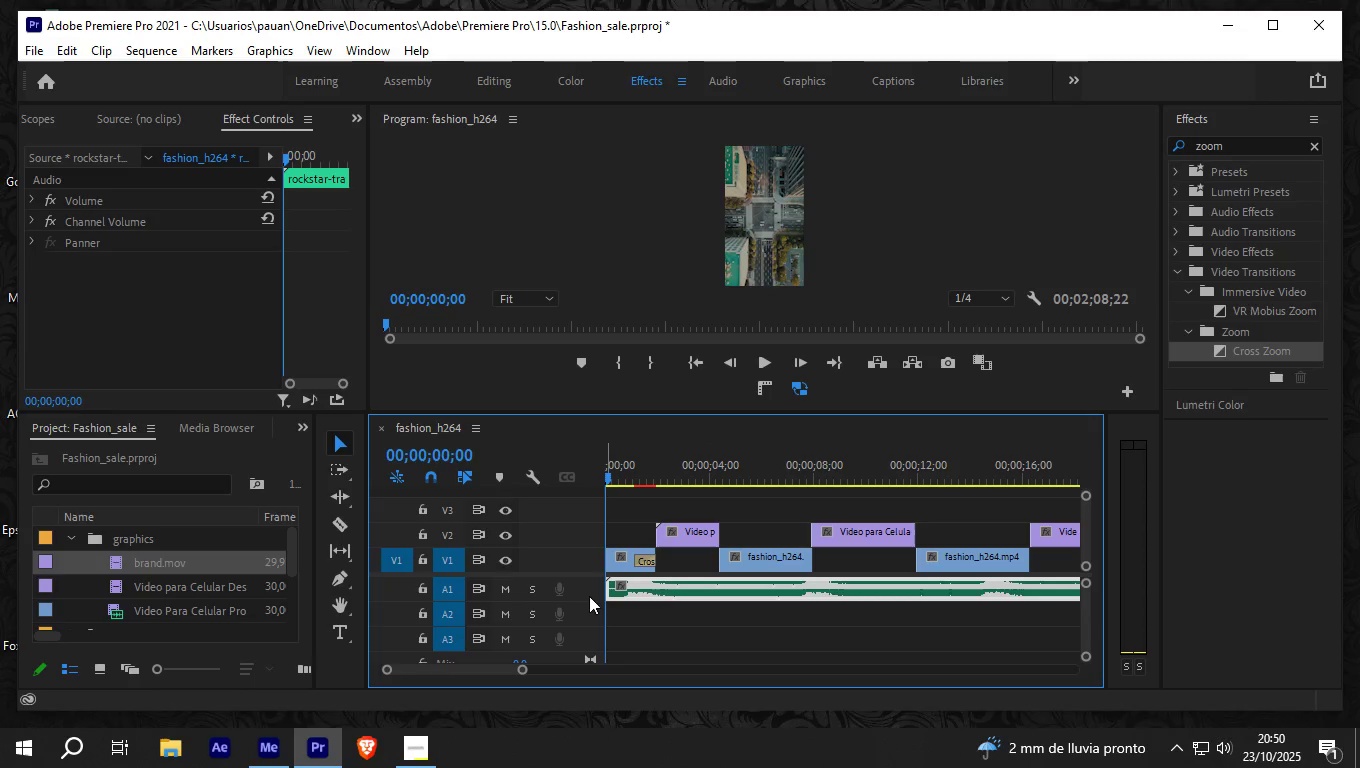 
left_click_drag(start_coordinate=[587, 599], to_coordinate=[588, 626])
 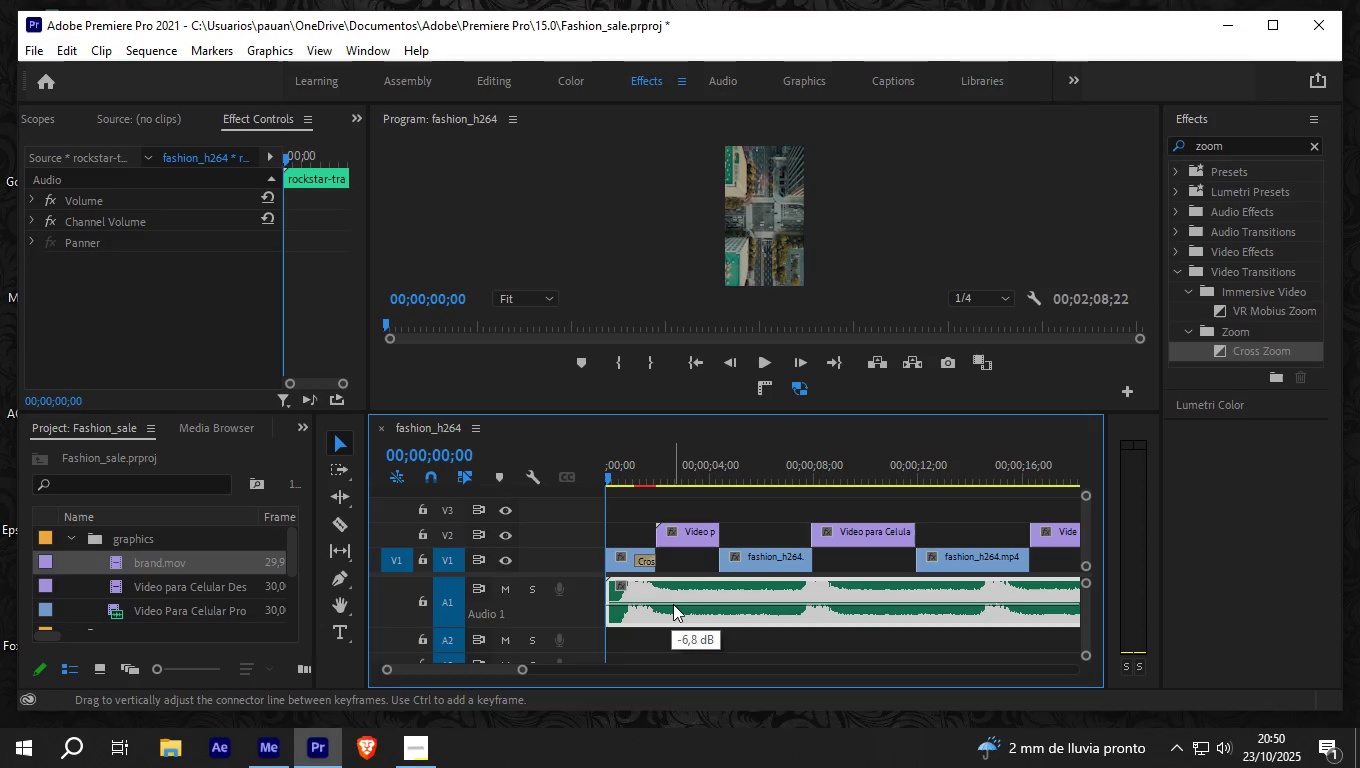 
key(Space)
 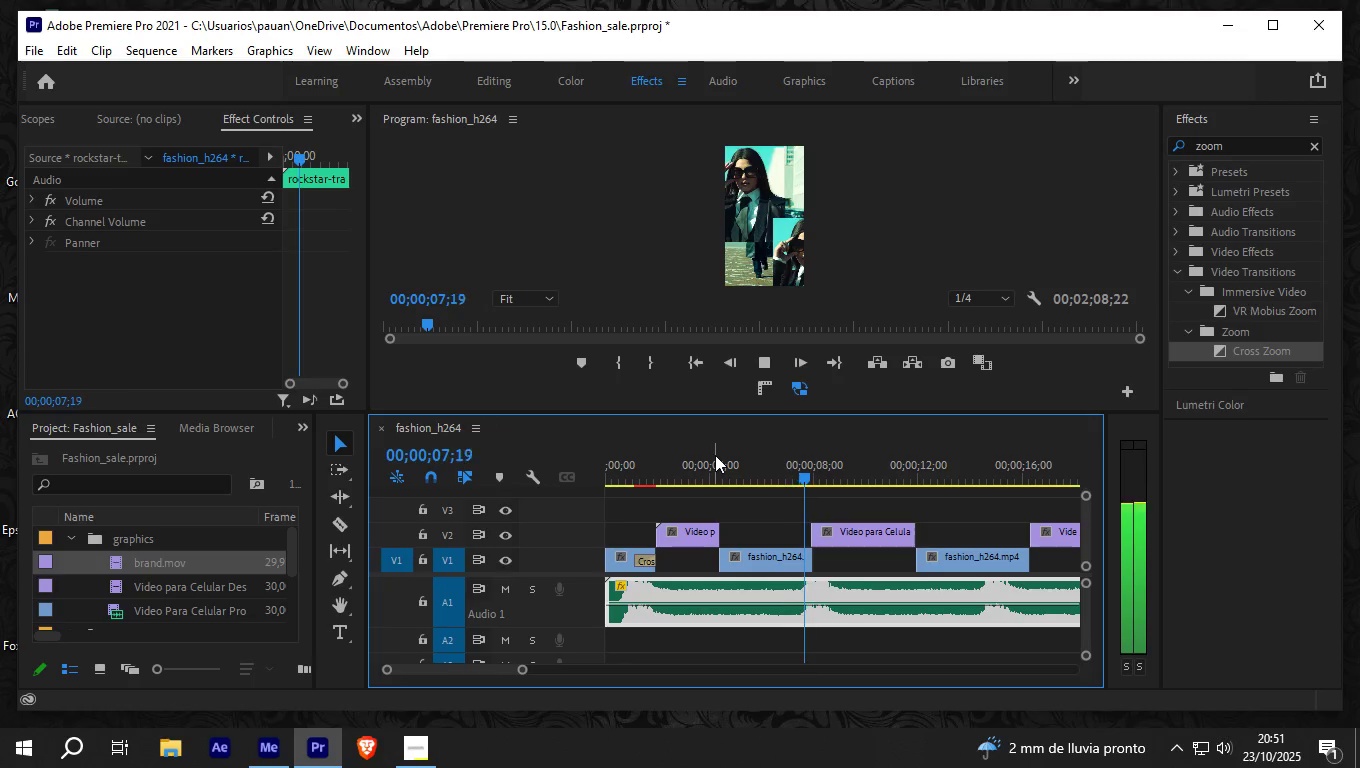 
wait(12.6)
 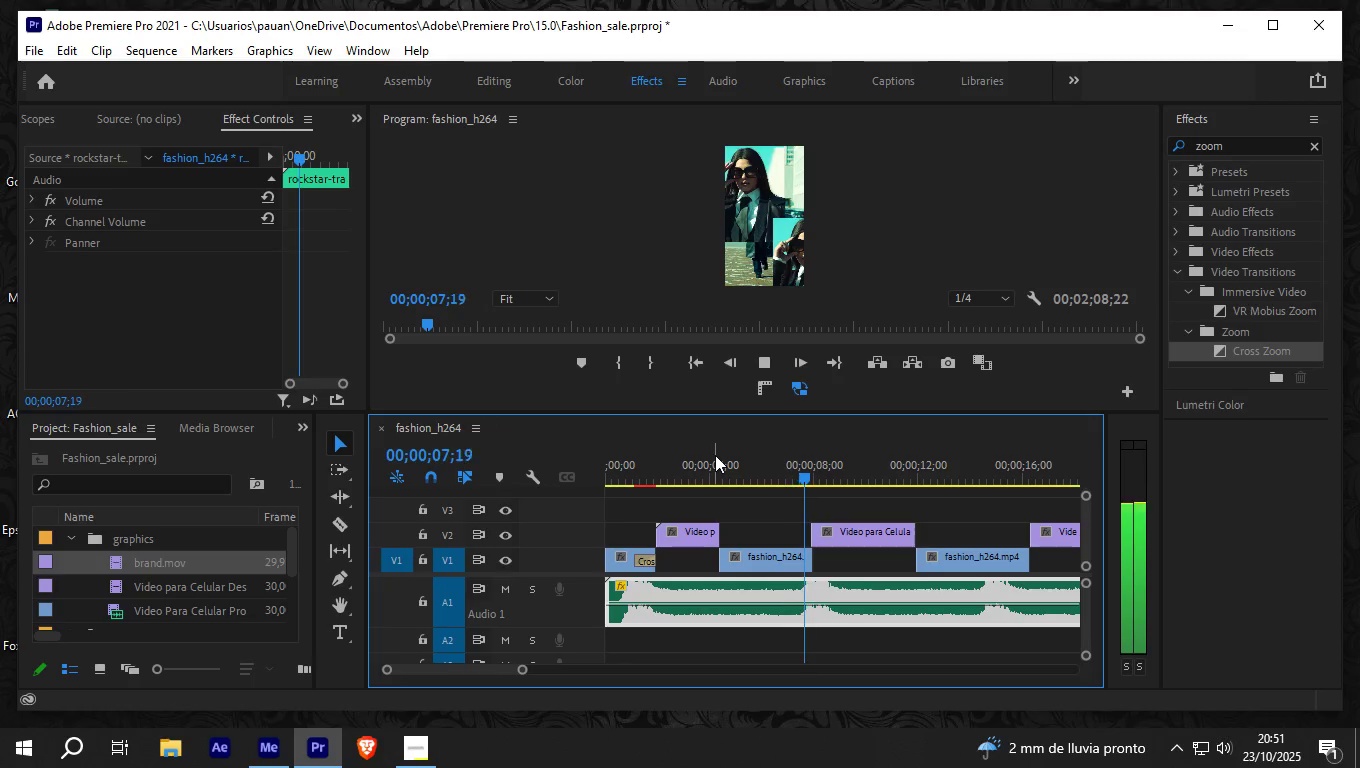 
key(Space)
 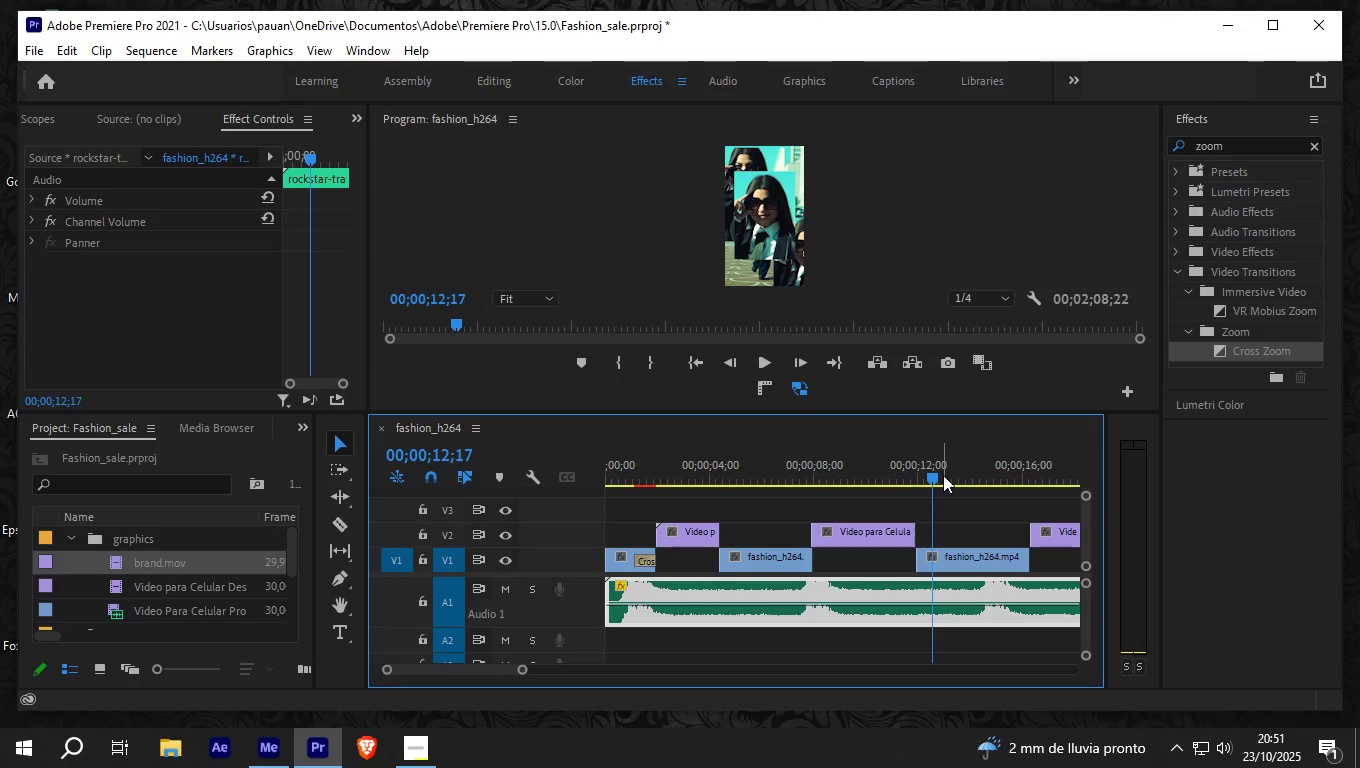 
left_click_drag(start_coordinate=[932, 475], to_coordinate=[875, 482])
 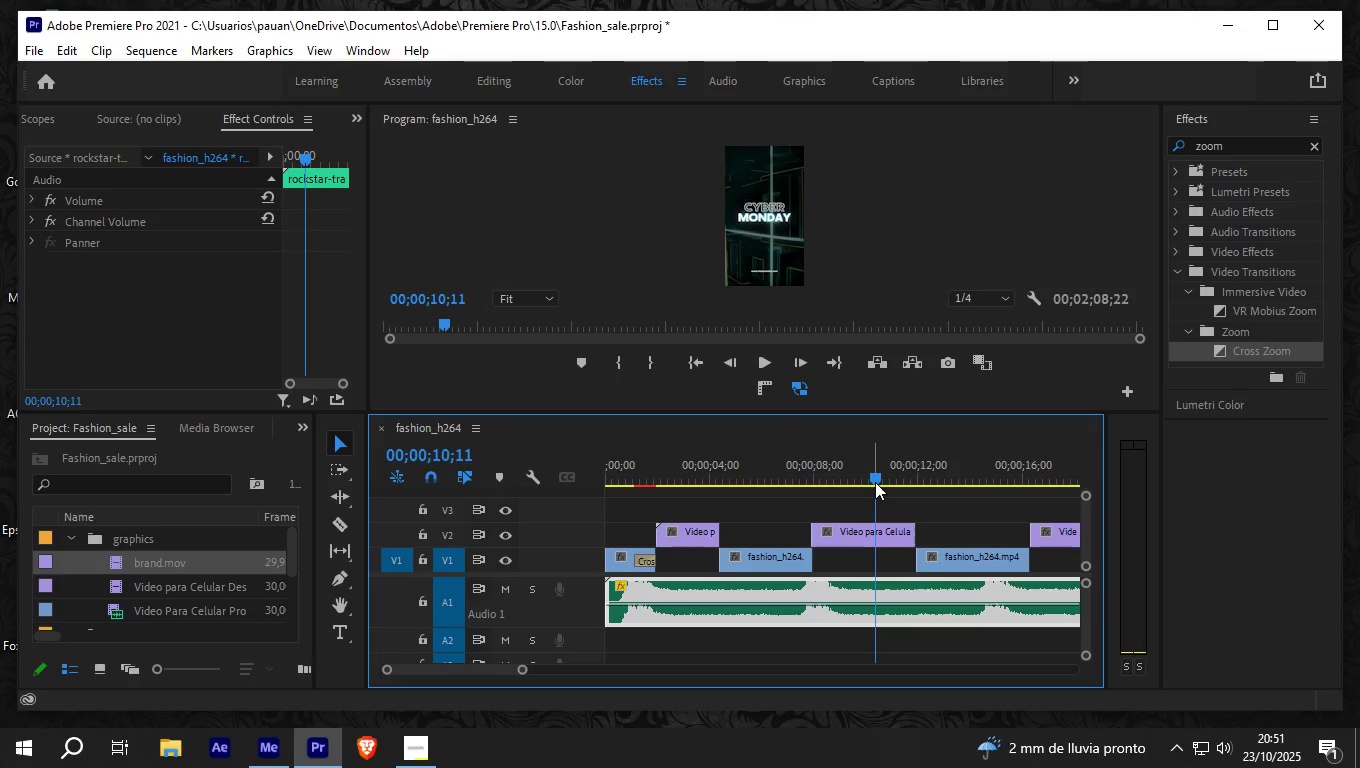 
key(ArrowRight)
 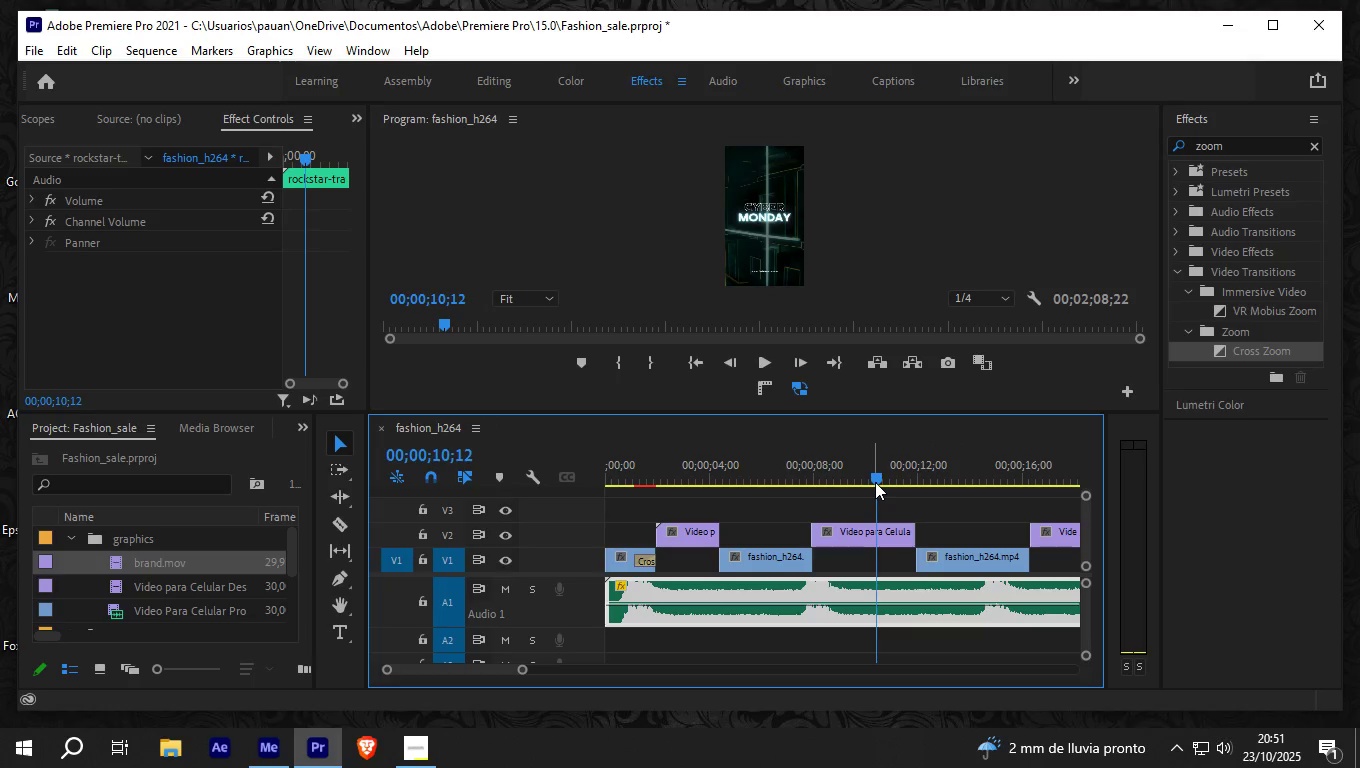 
key(ArrowRight)
 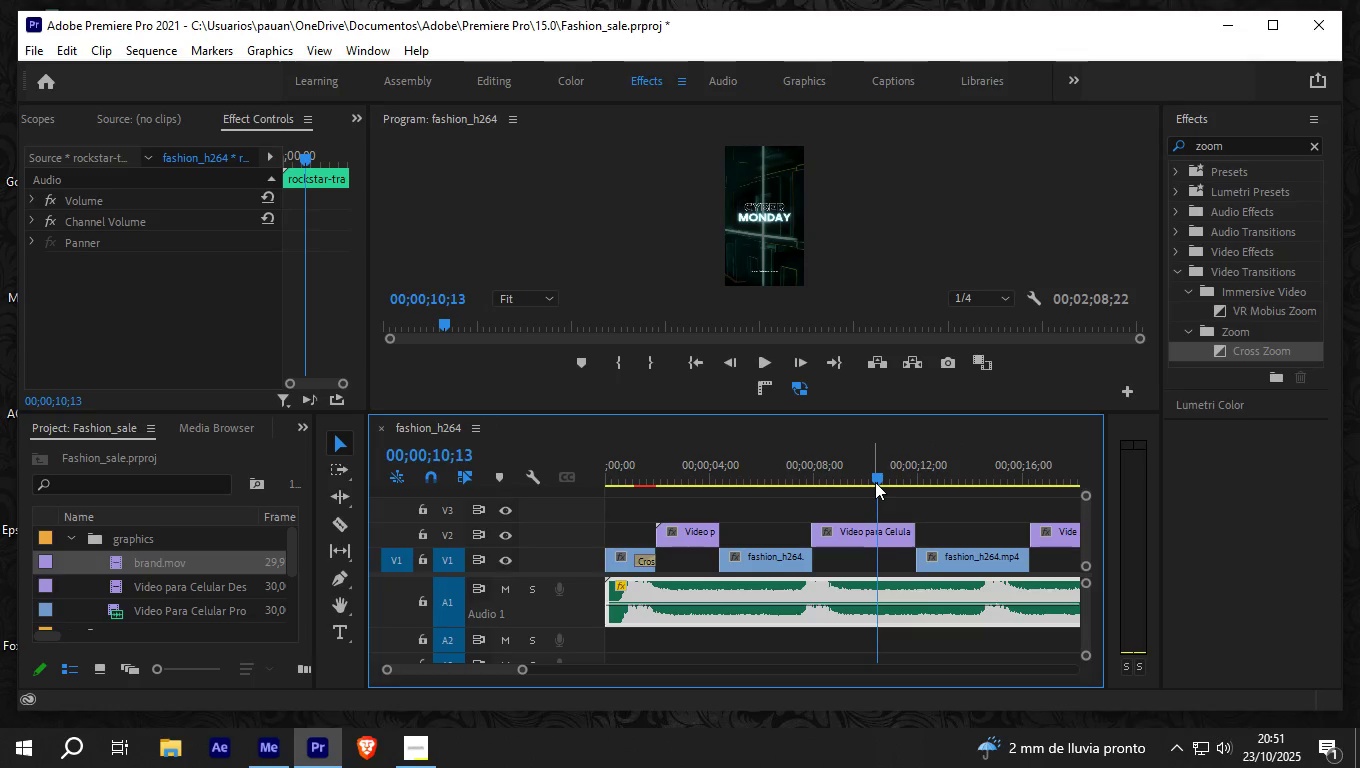 
key(ArrowRight)
 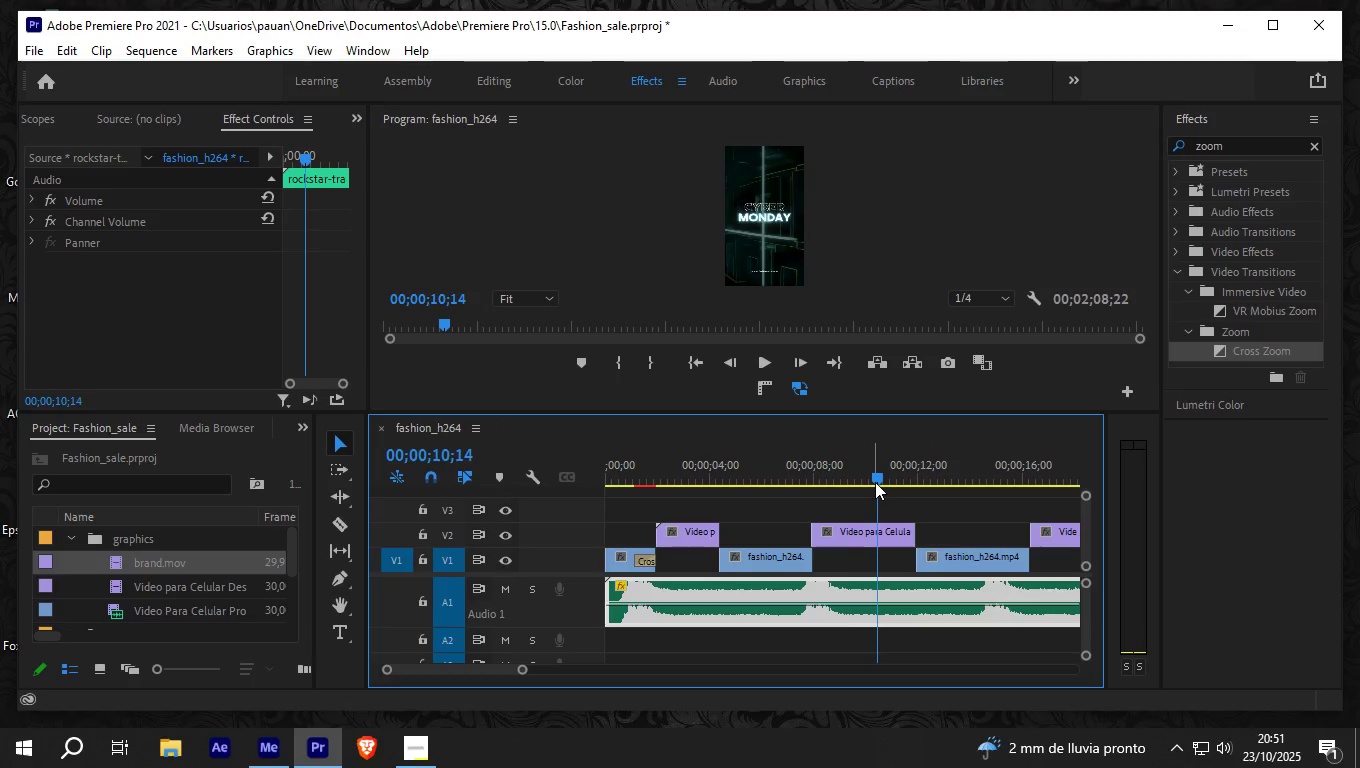 
key(ArrowRight)
 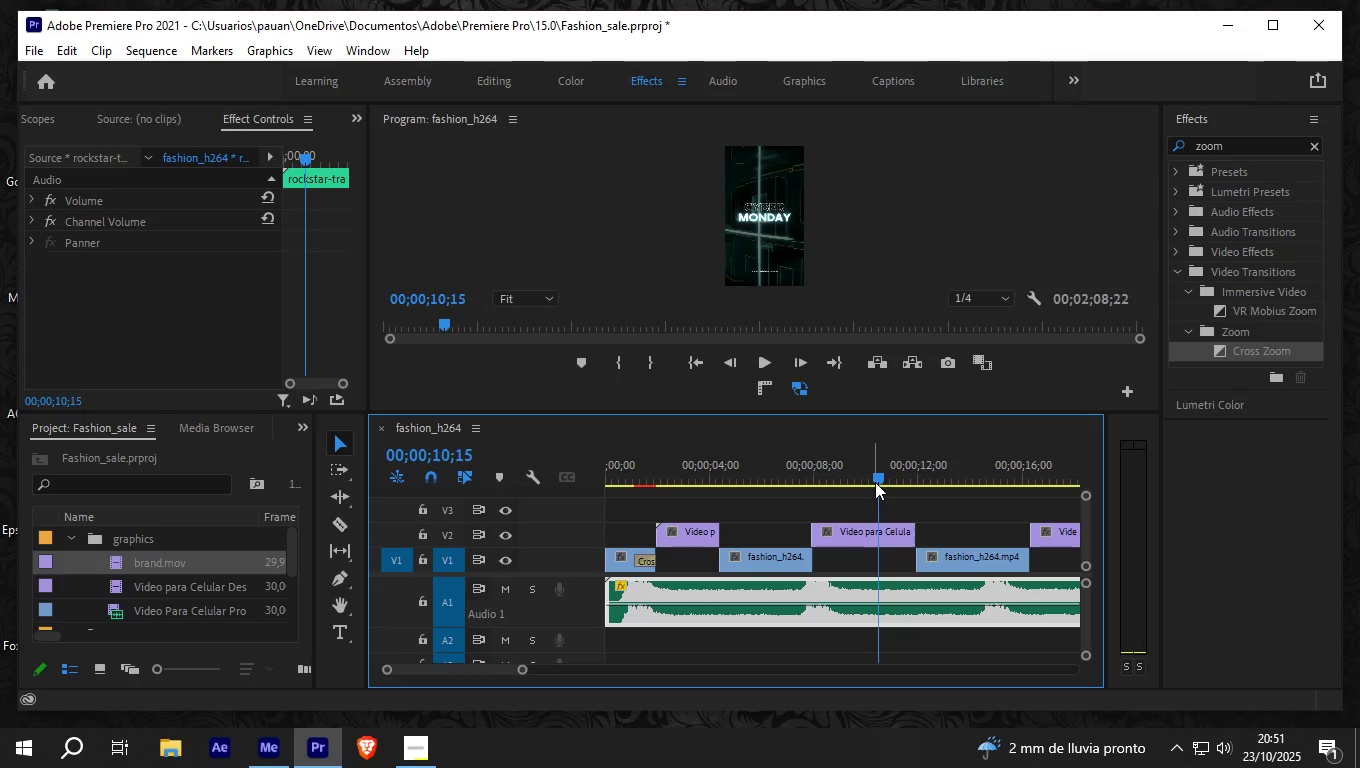 
key(ArrowRight)
 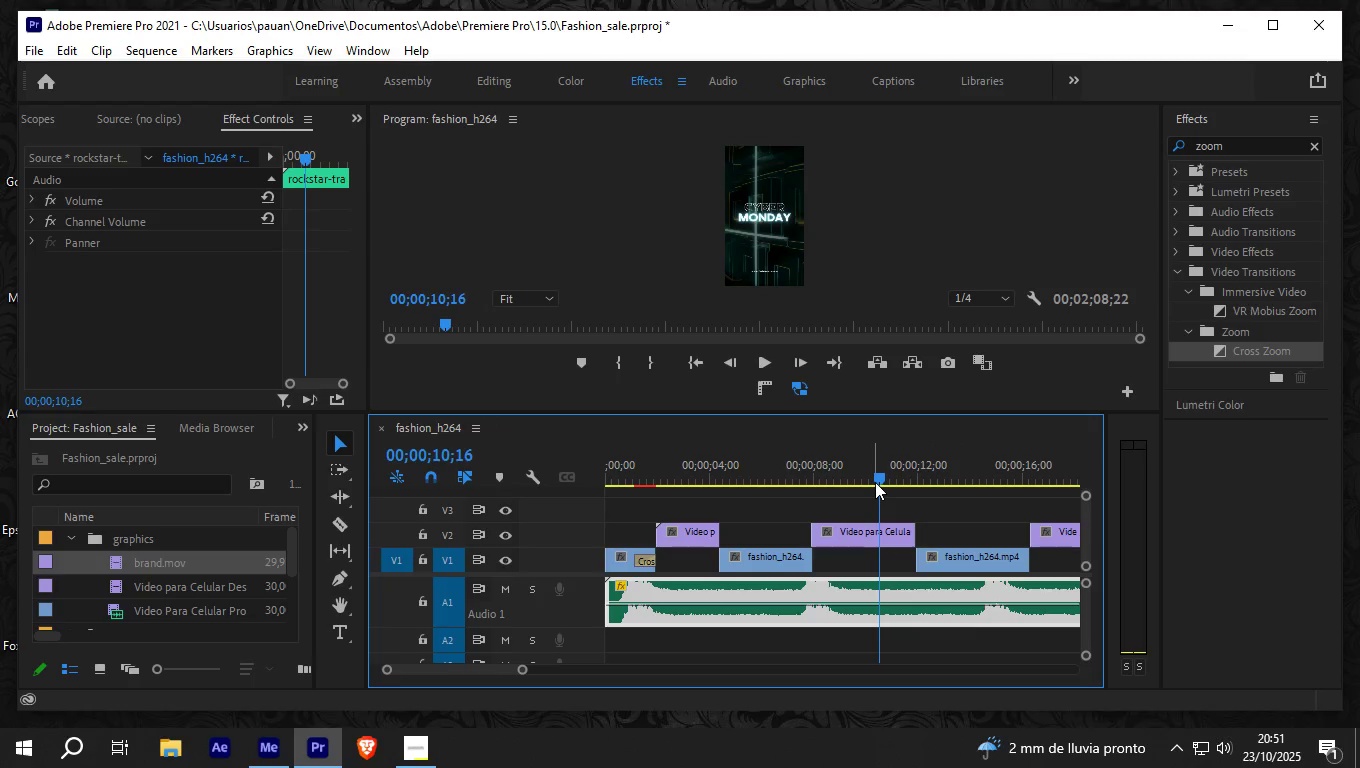 
key(ArrowRight)
 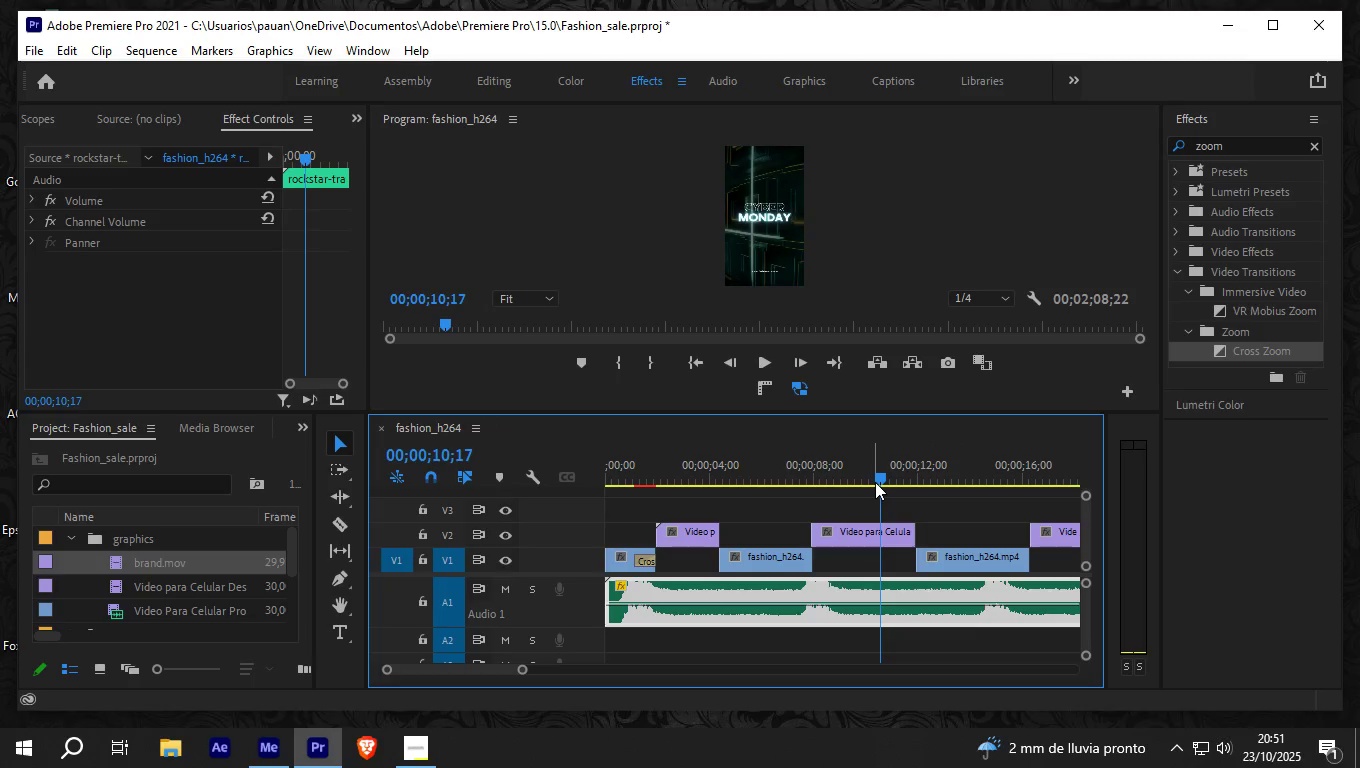 
key(ArrowRight)
 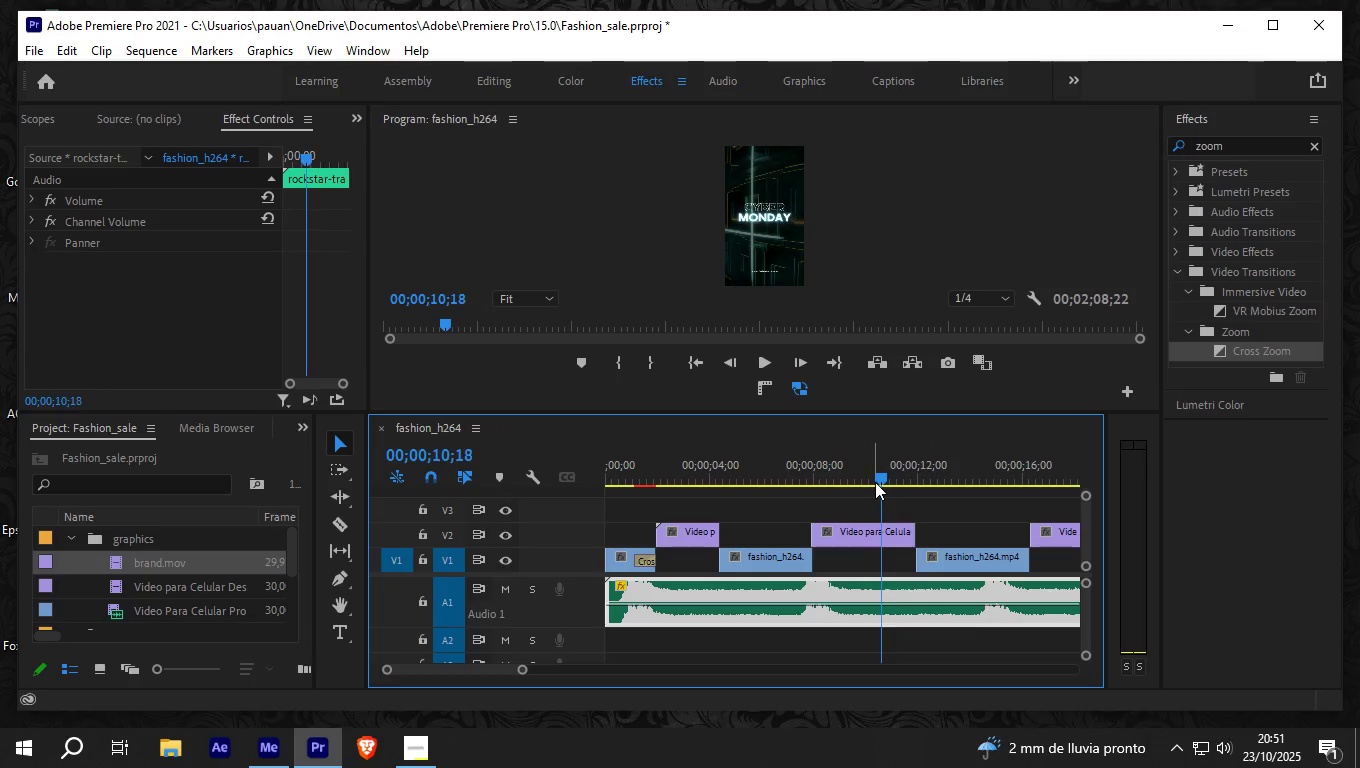 
key(ArrowRight)
 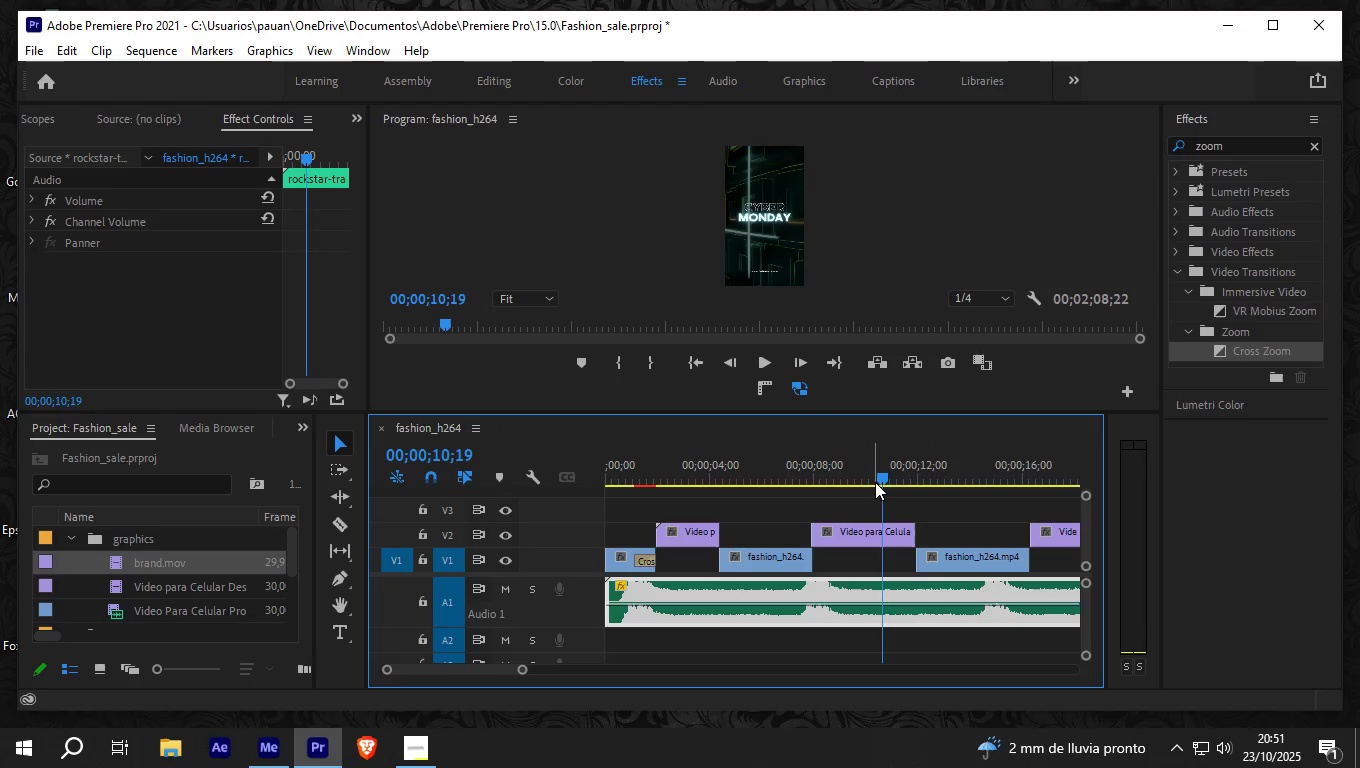 
key(ArrowRight)
 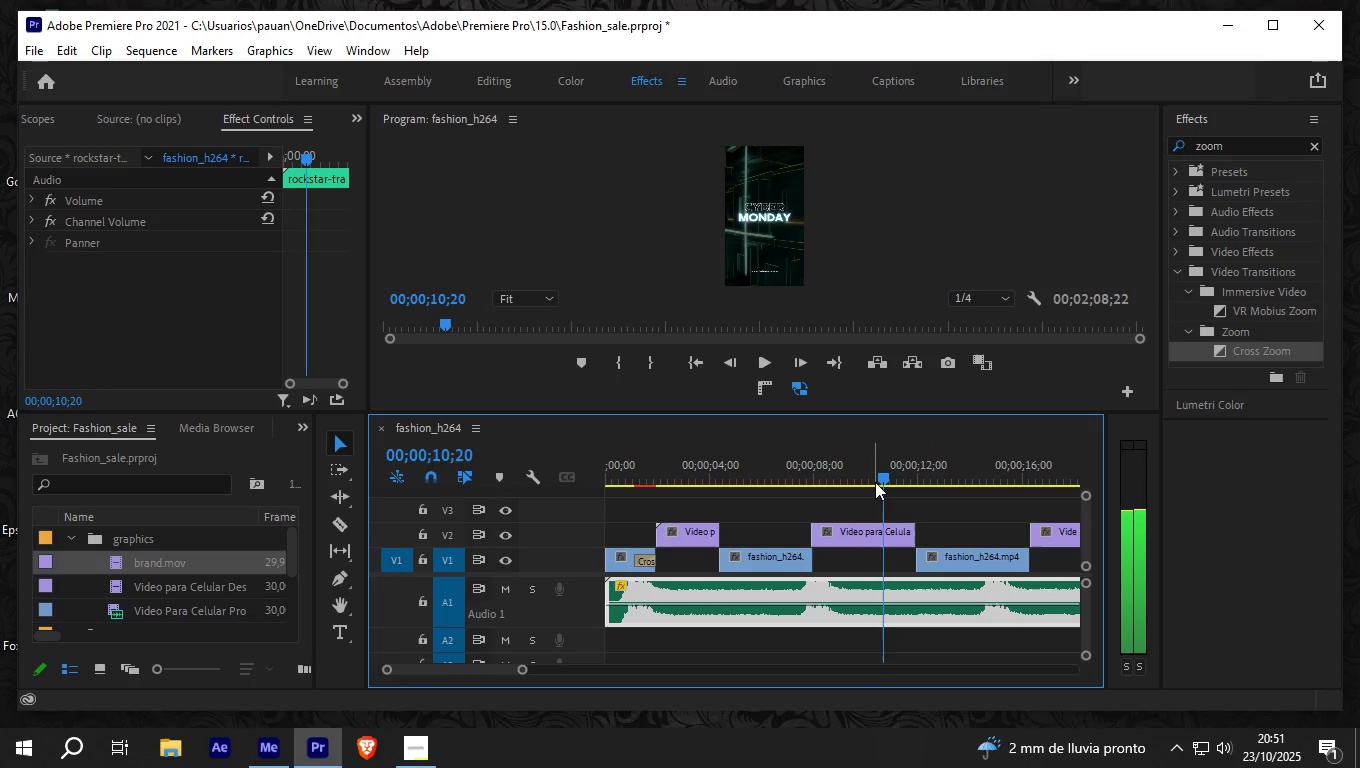 
key(ArrowRight)
 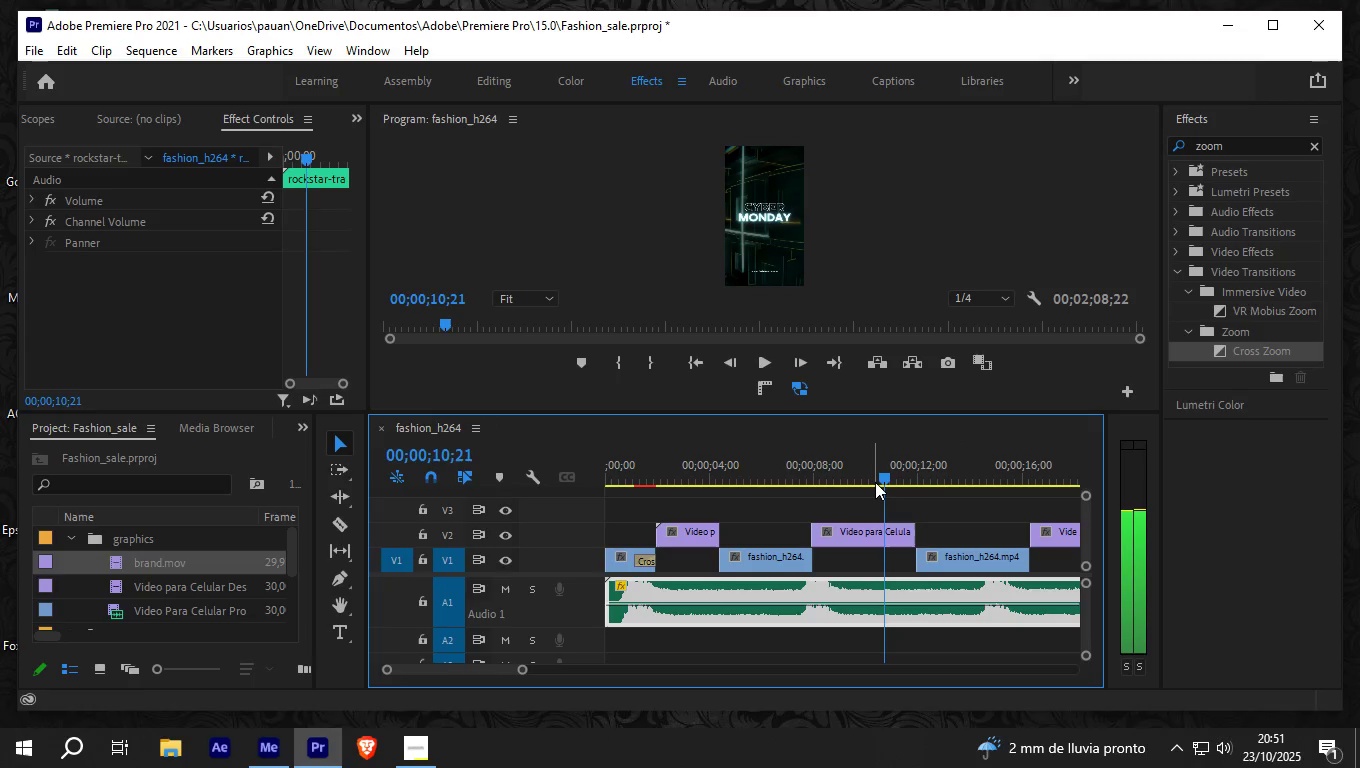 
key(ArrowRight)
 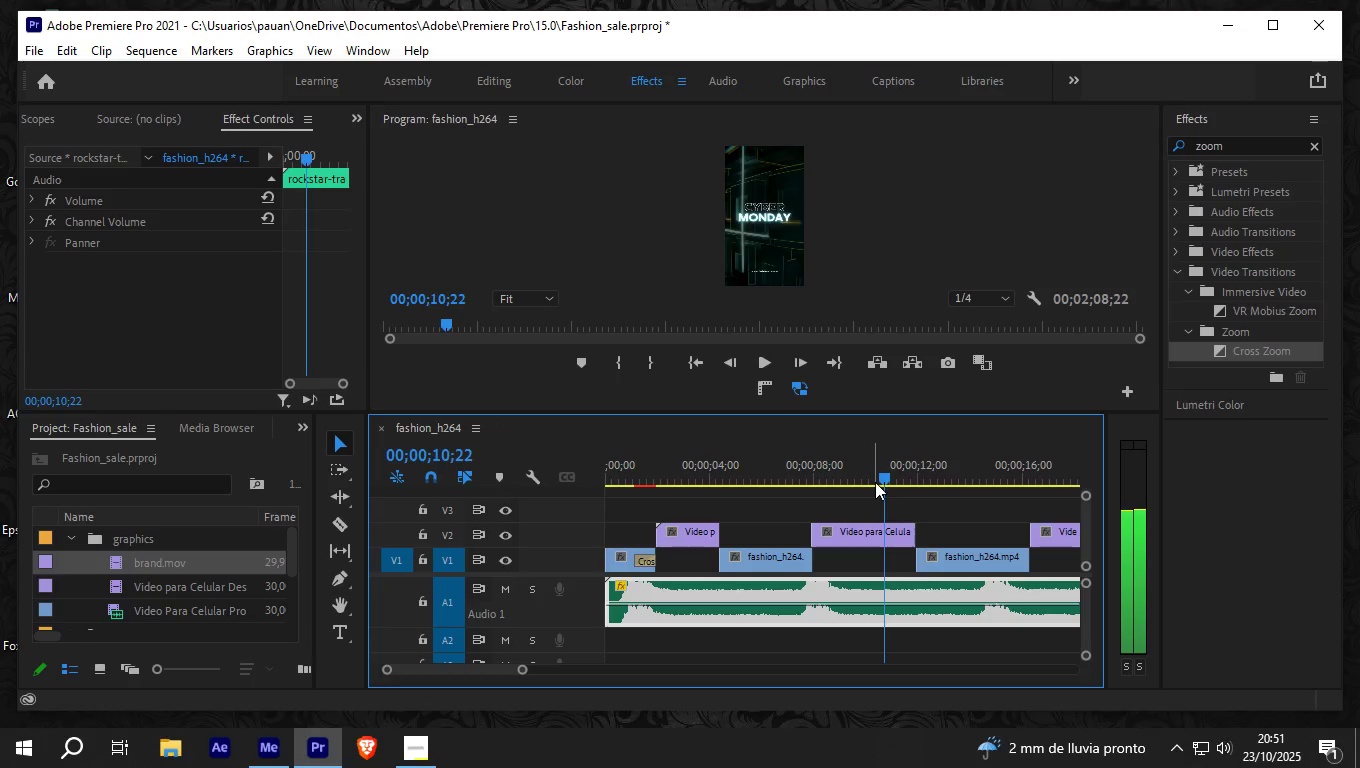 
key(ArrowRight)
 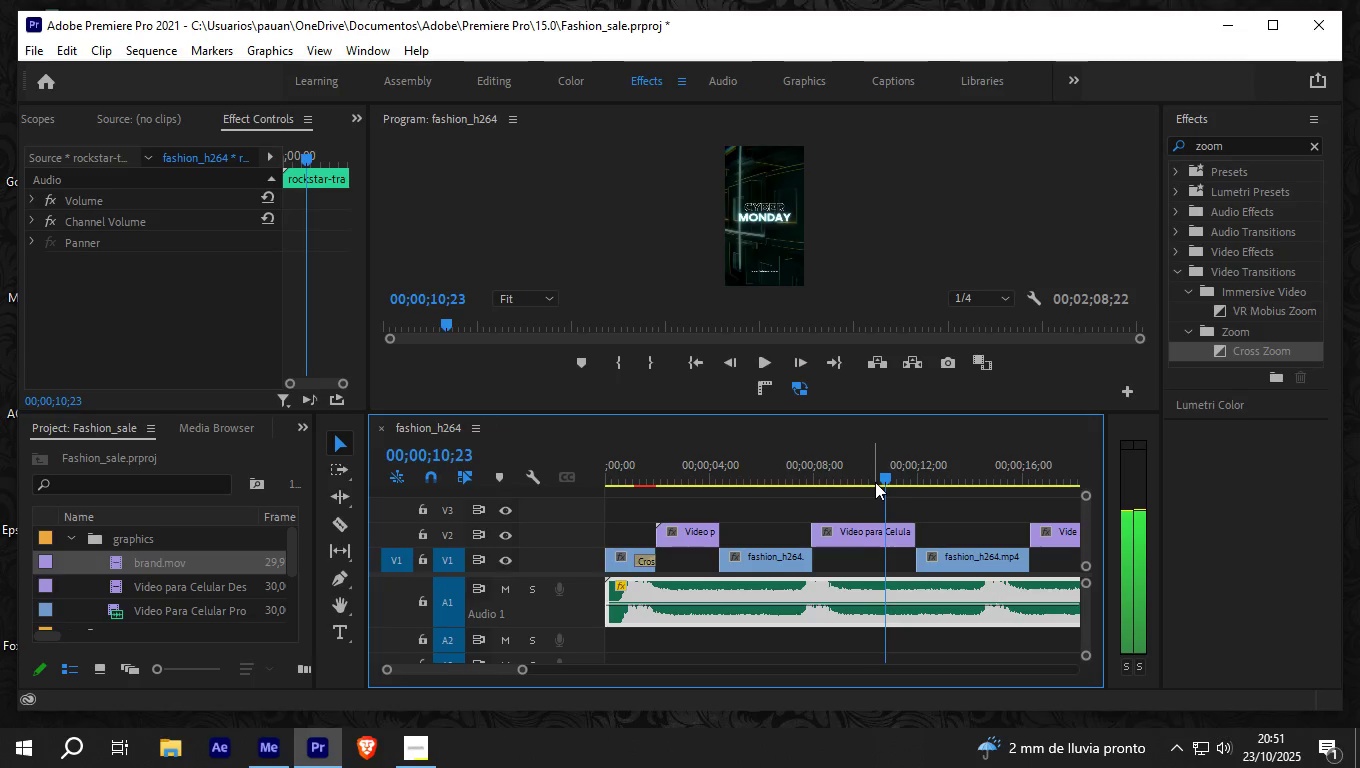 
key(ArrowRight)
 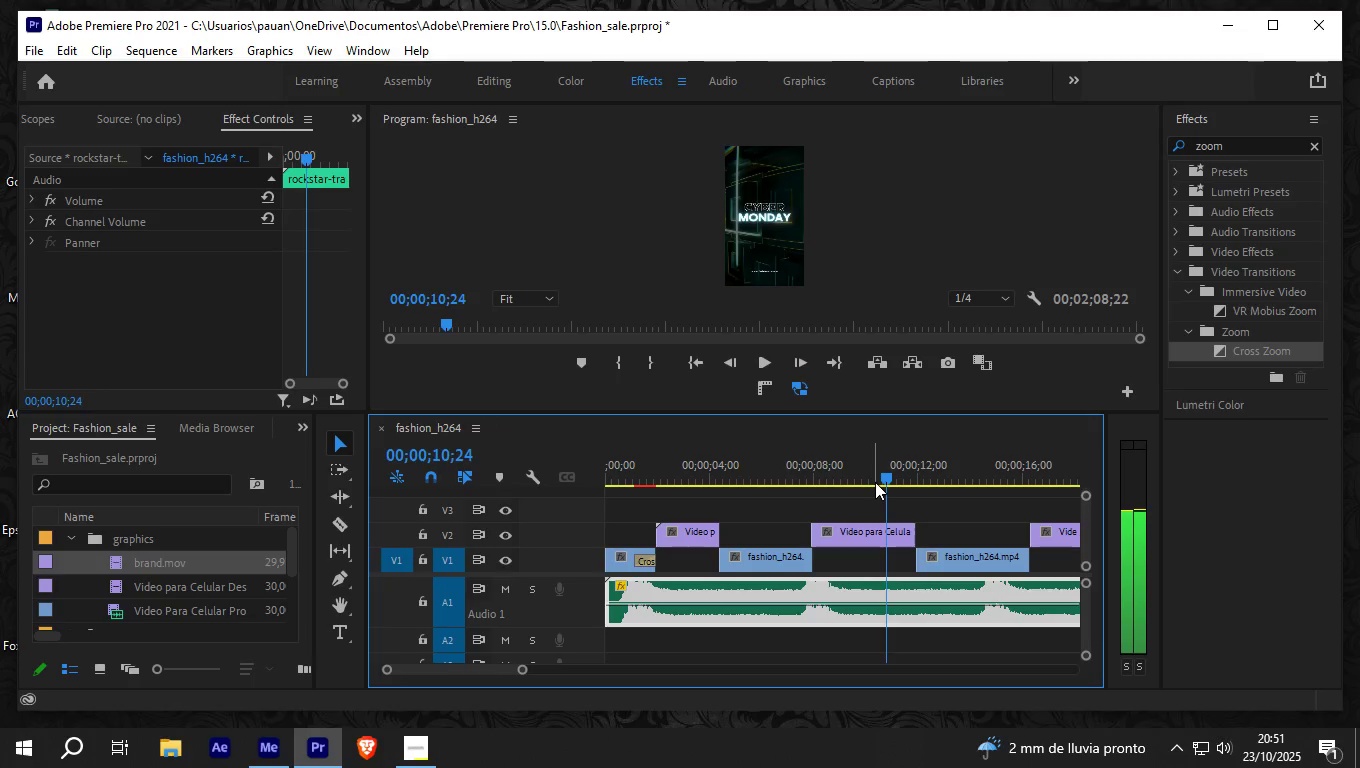 
key(ArrowRight)
 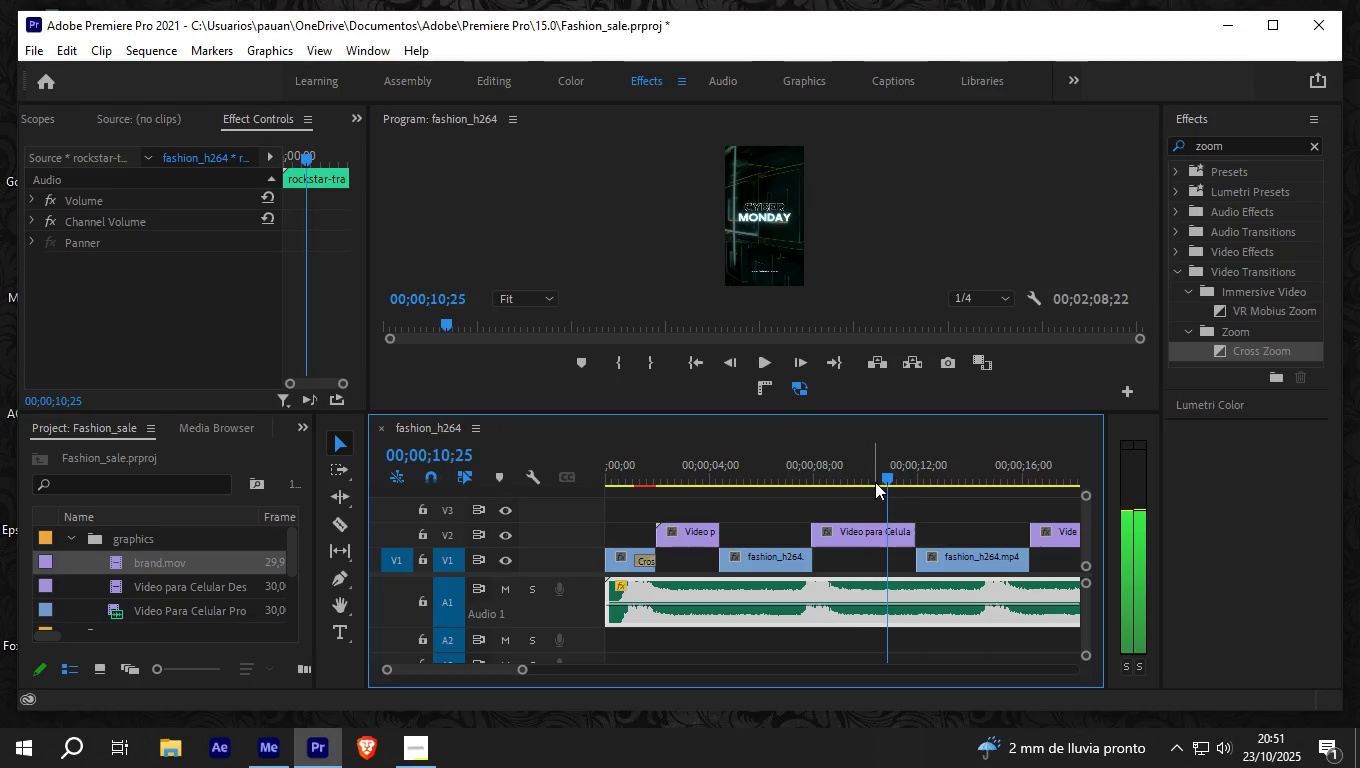 
key(ArrowRight)
 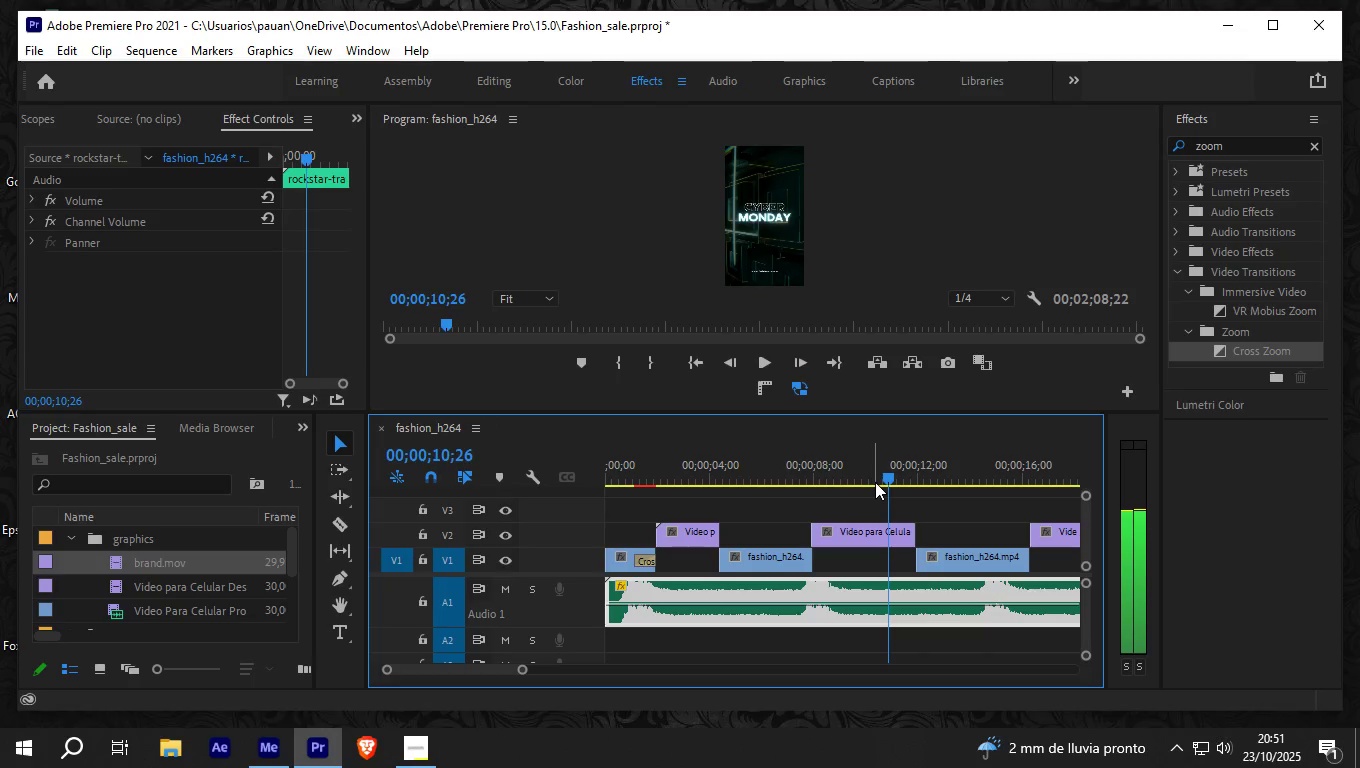 
key(ArrowRight)
 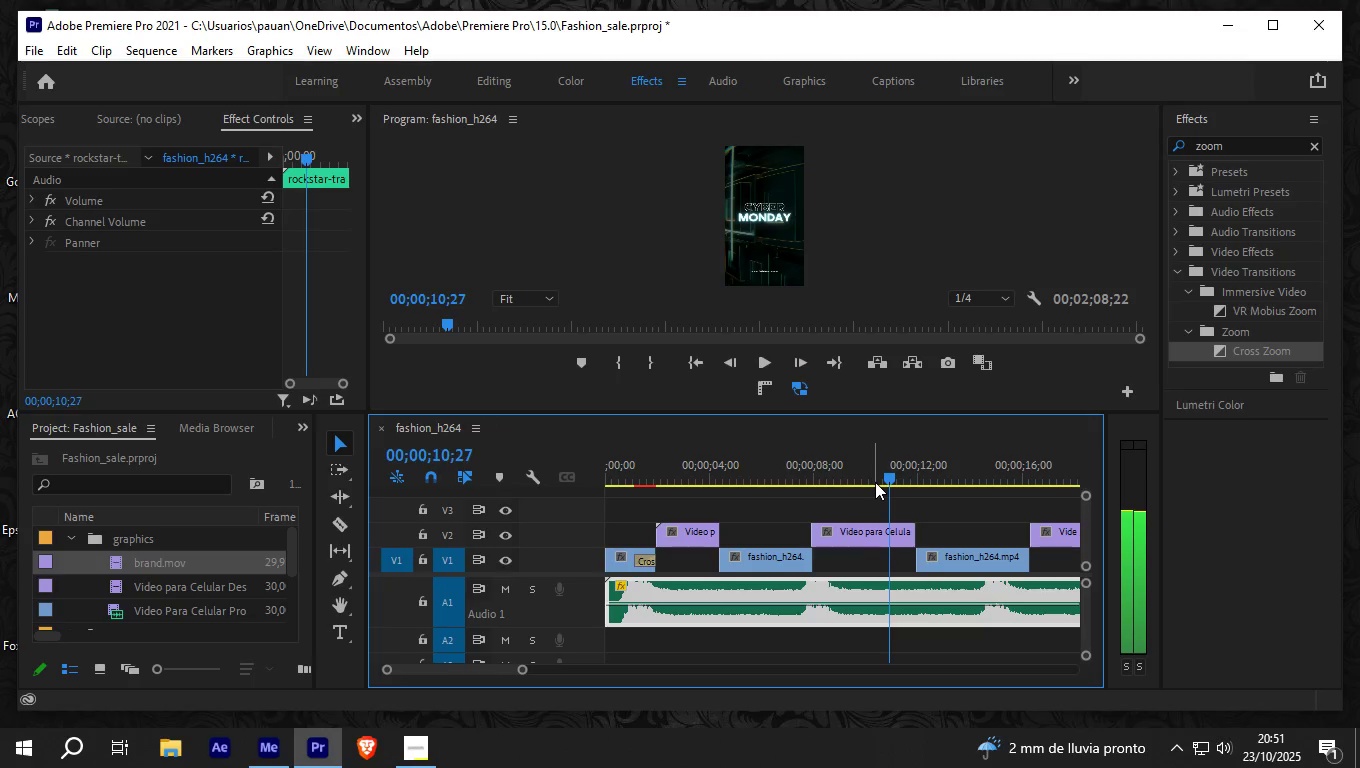 
key(ArrowRight)
 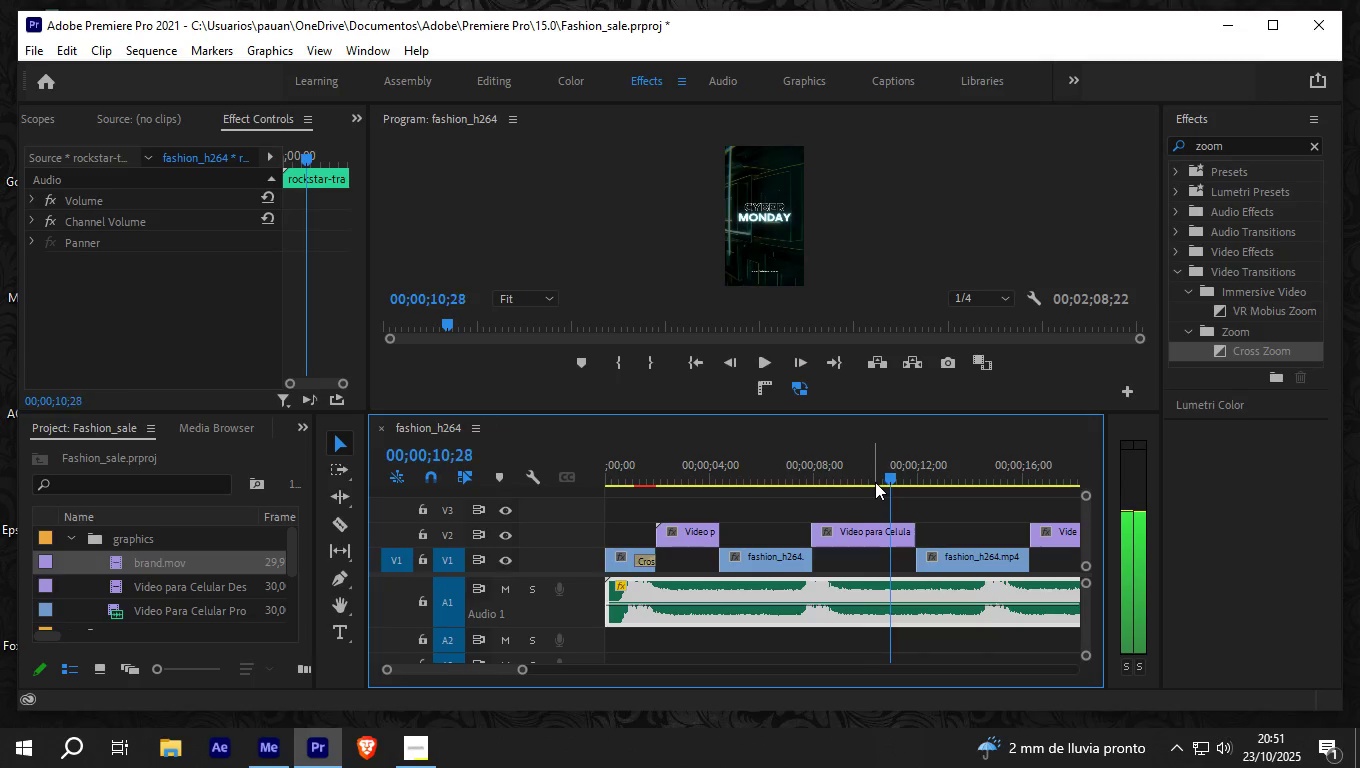 
key(ArrowRight)
 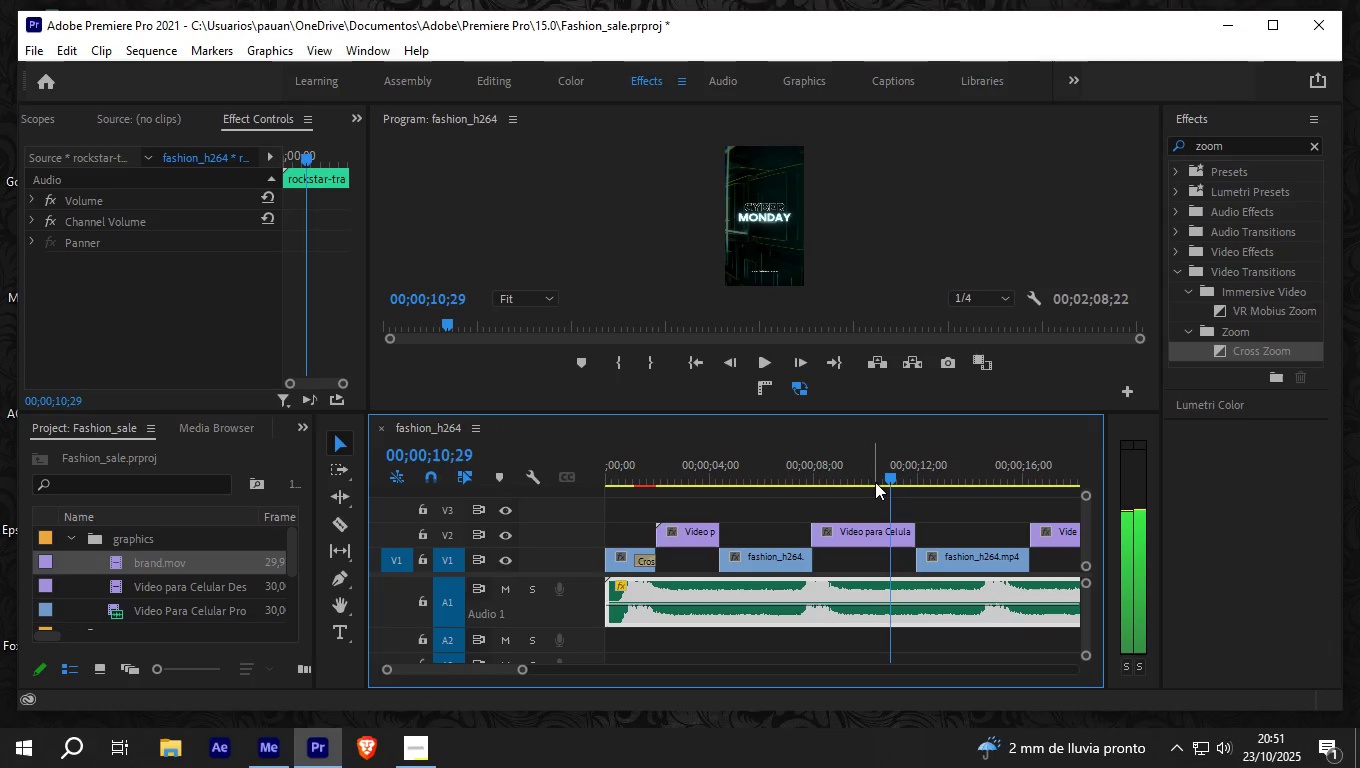 
key(ArrowRight)
 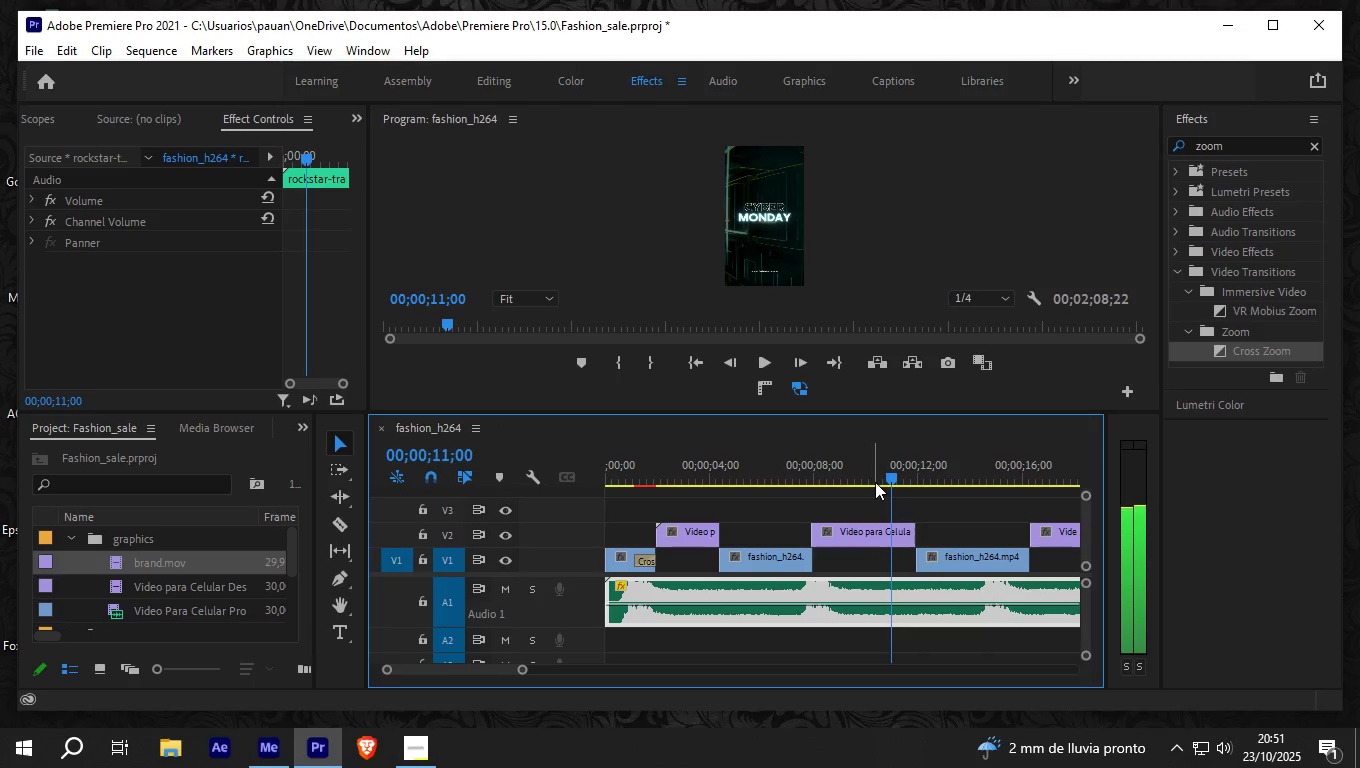 
key(ArrowRight)
 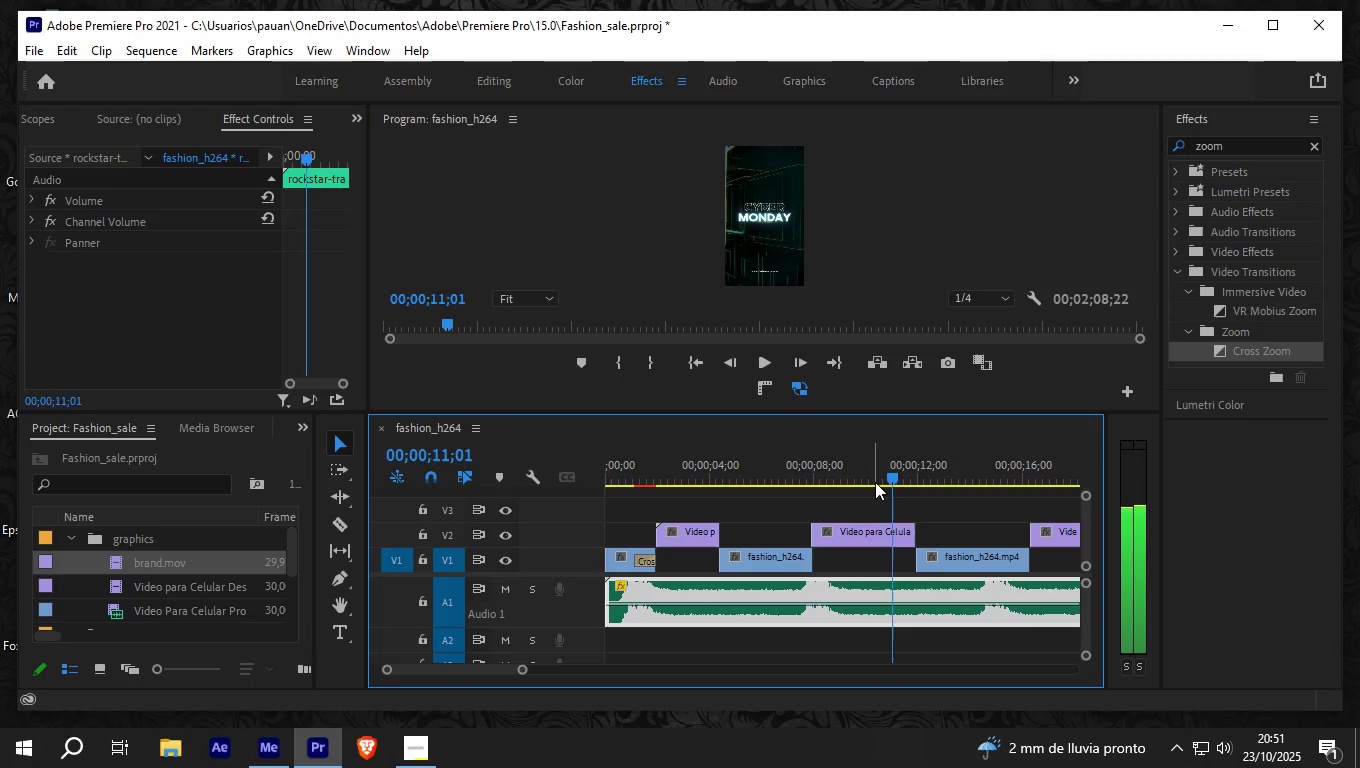 
key(ArrowRight)
 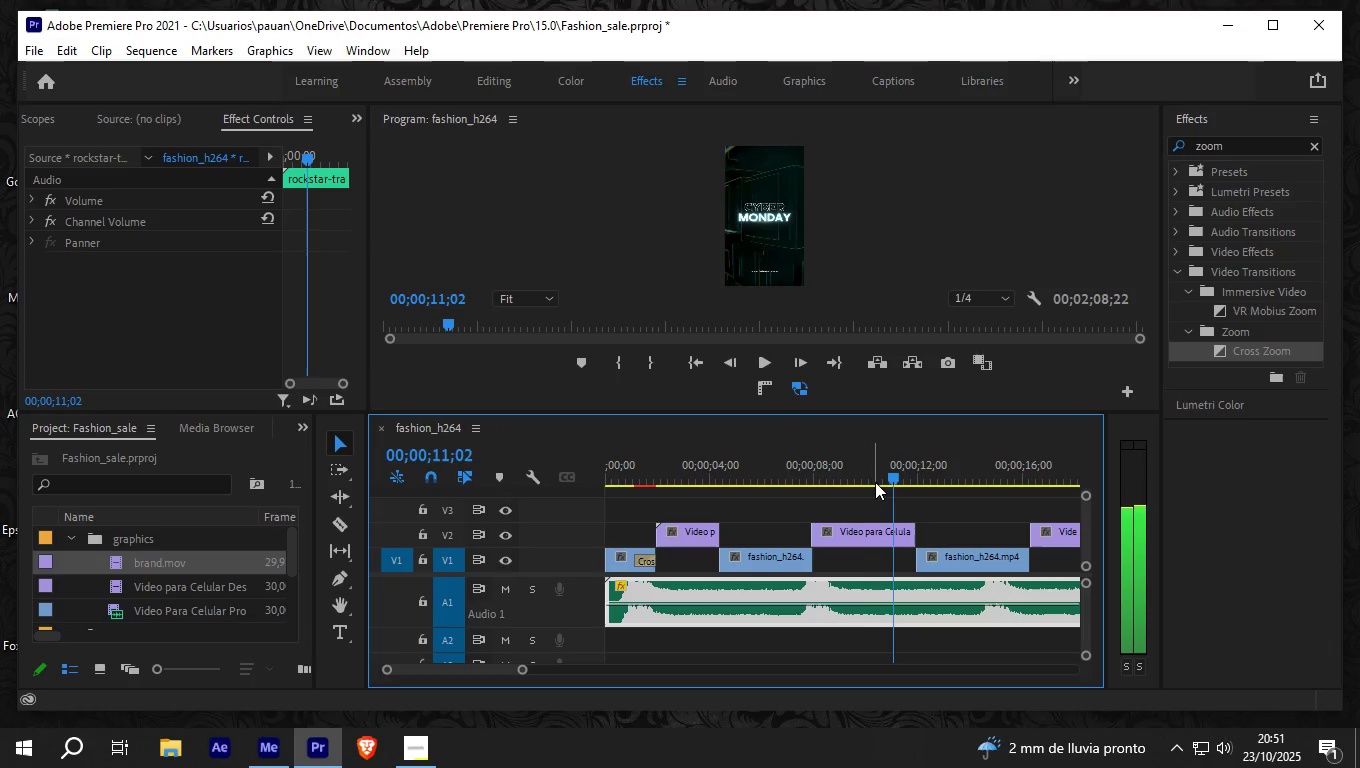 
key(ArrowRight)
 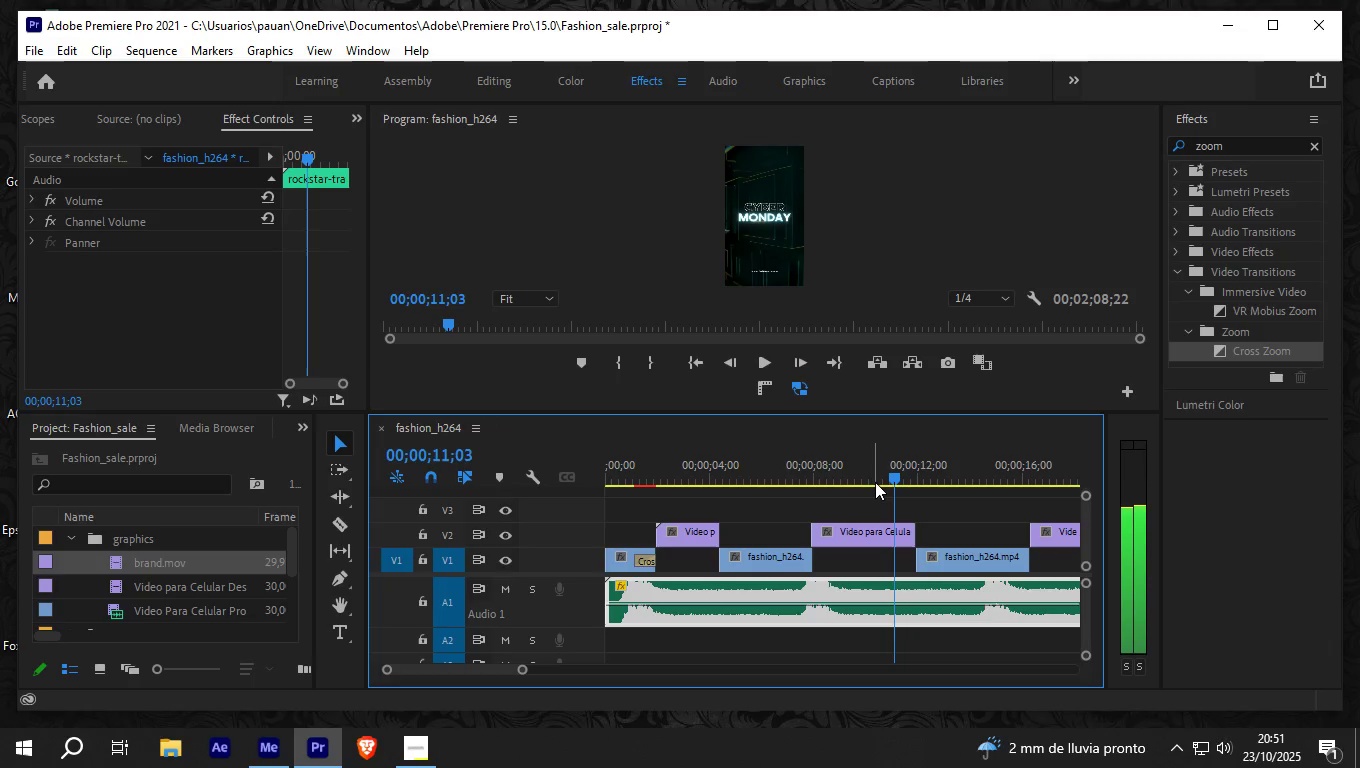 
key(ArrowRight)
 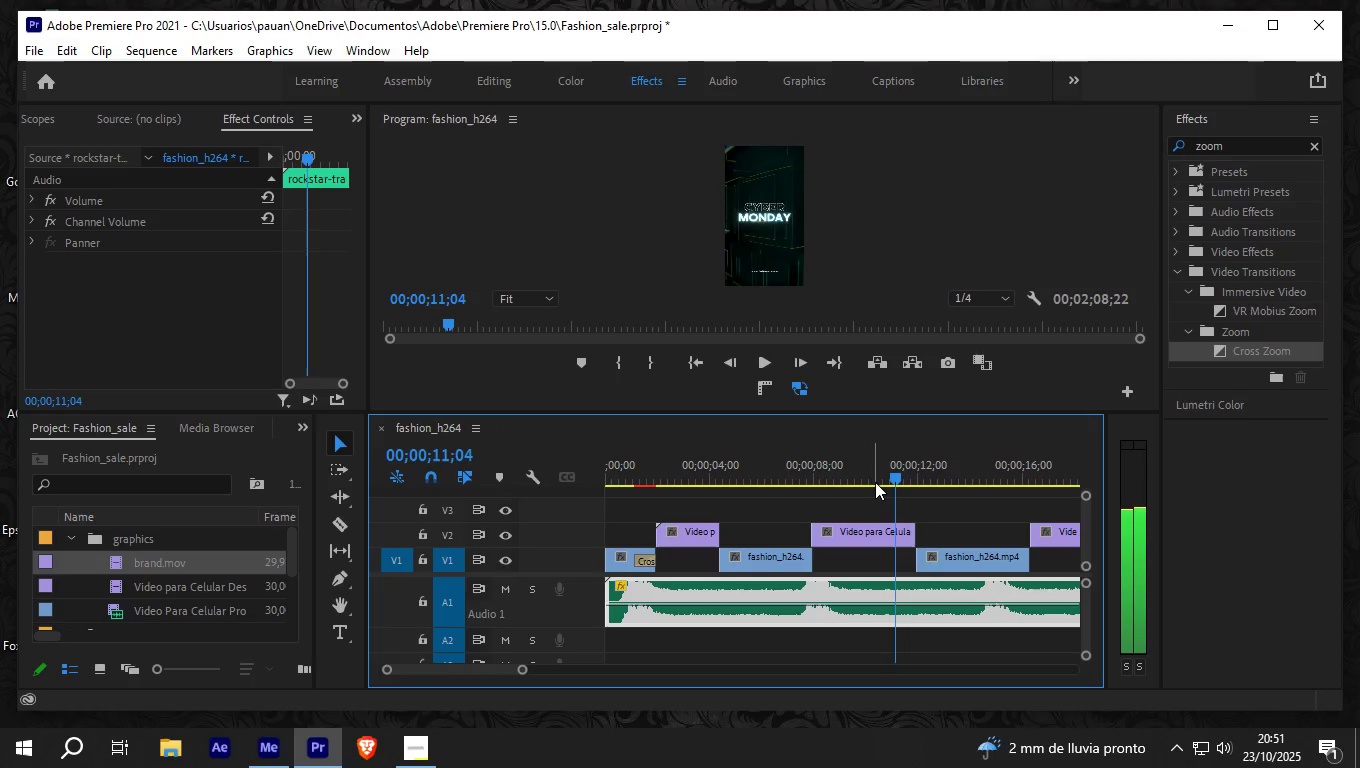 
key(ArrowRight)
 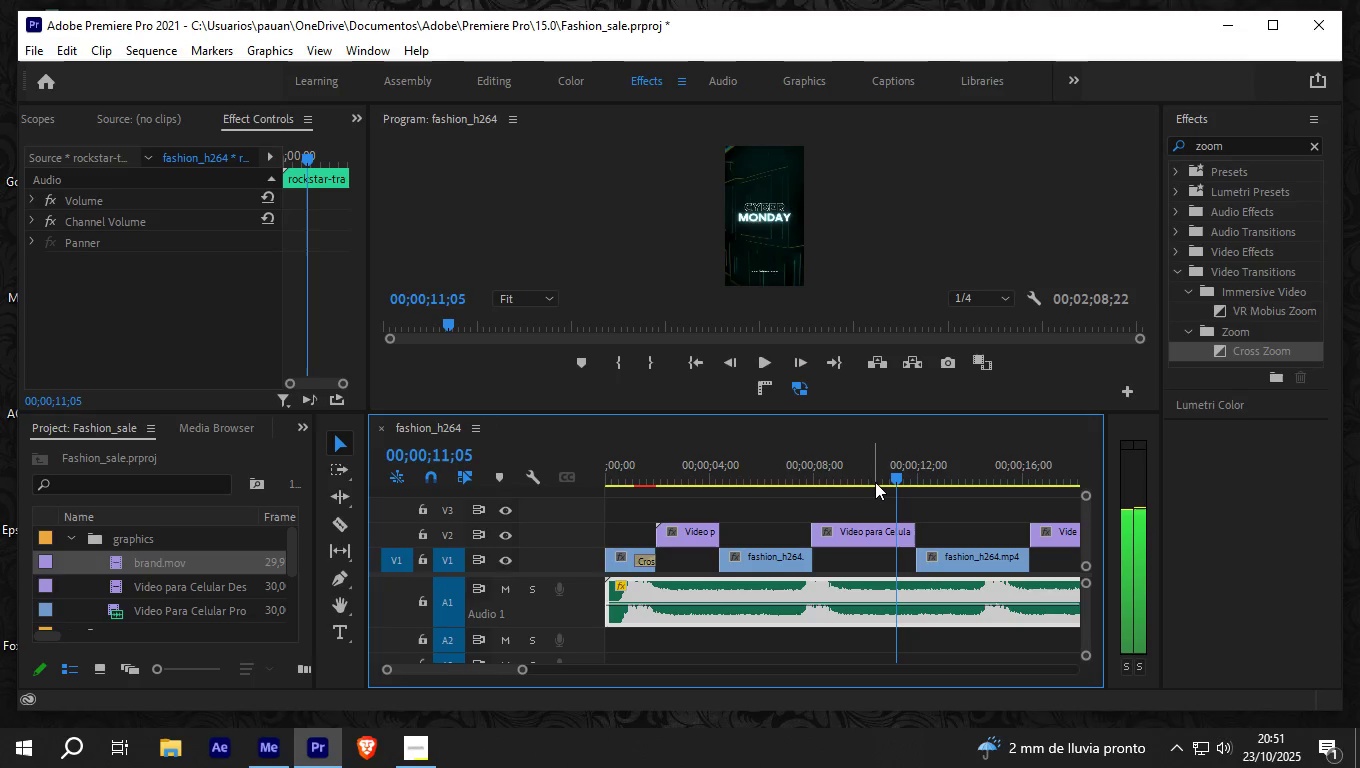 
key(ArrowRight)
 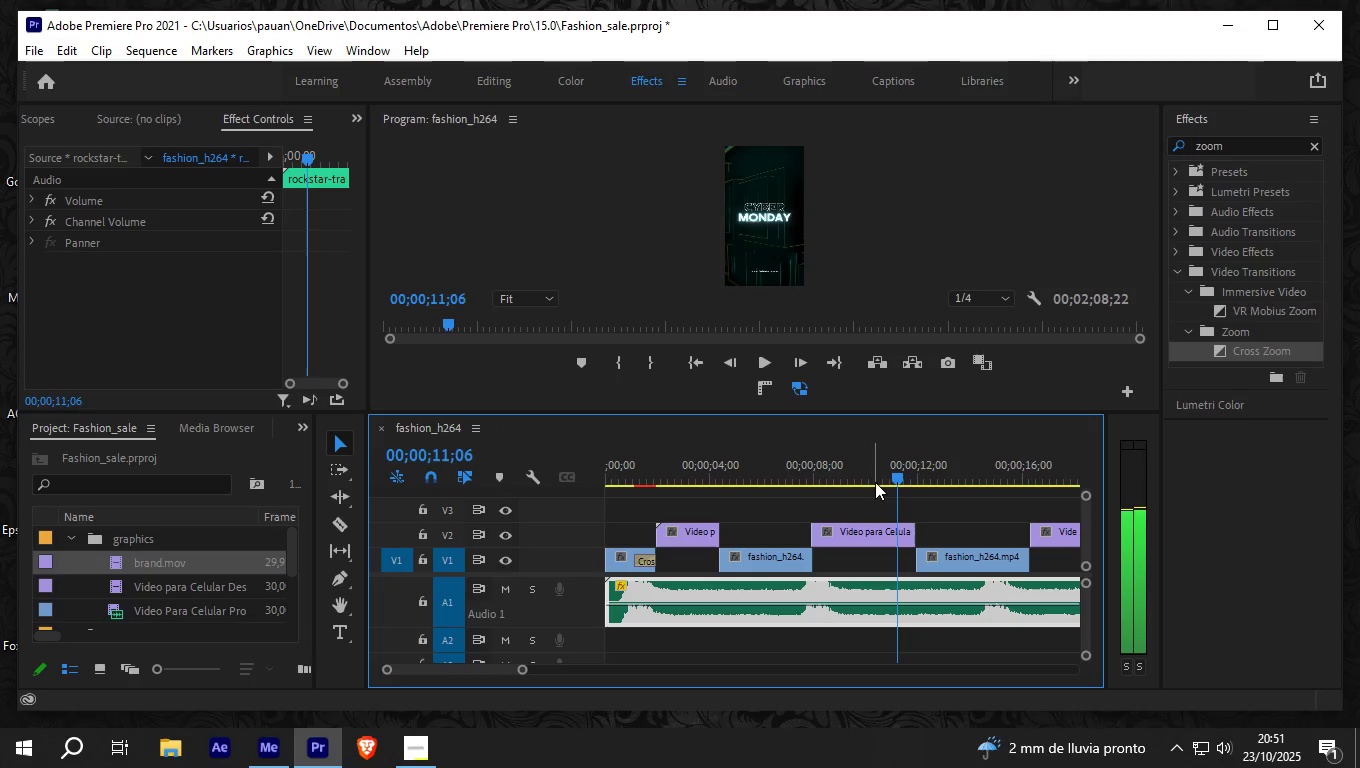 
key(ArrowRight)
 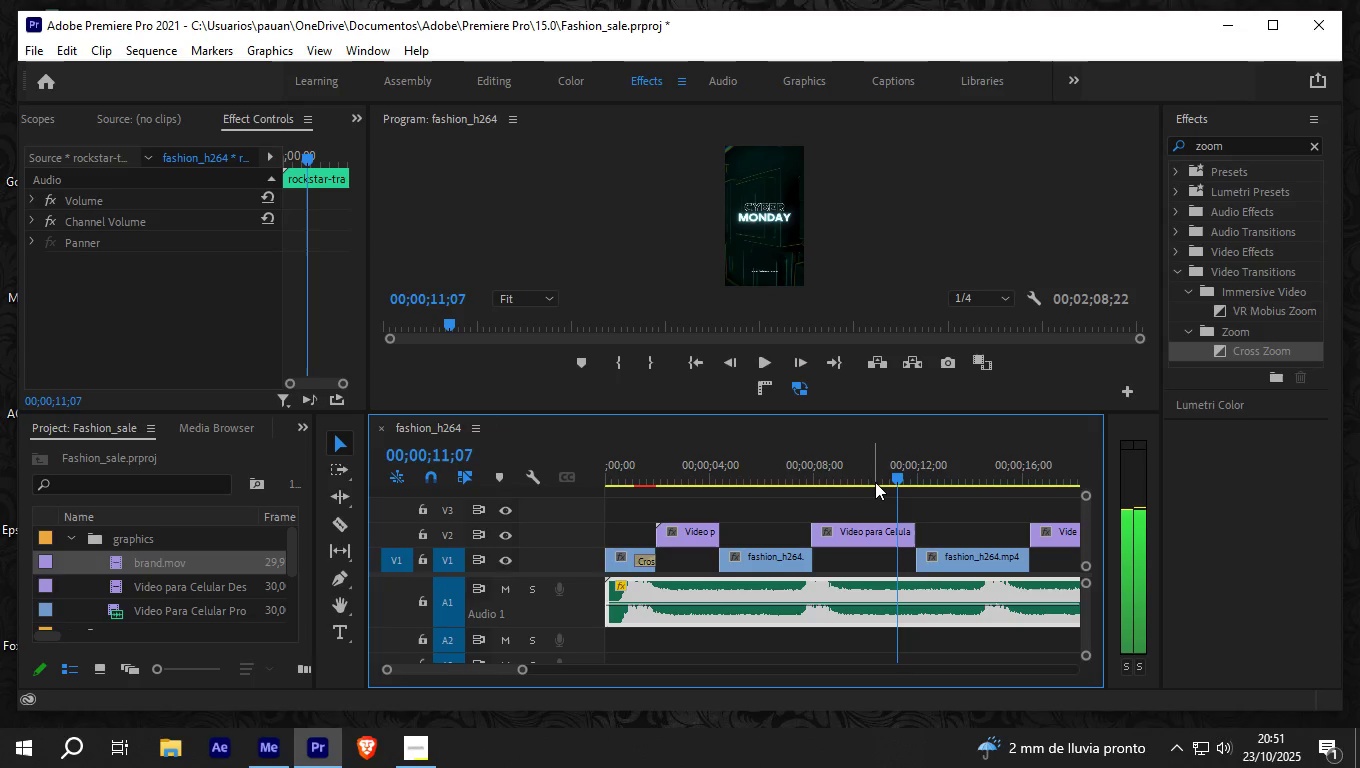 
key(ArrowRight)
 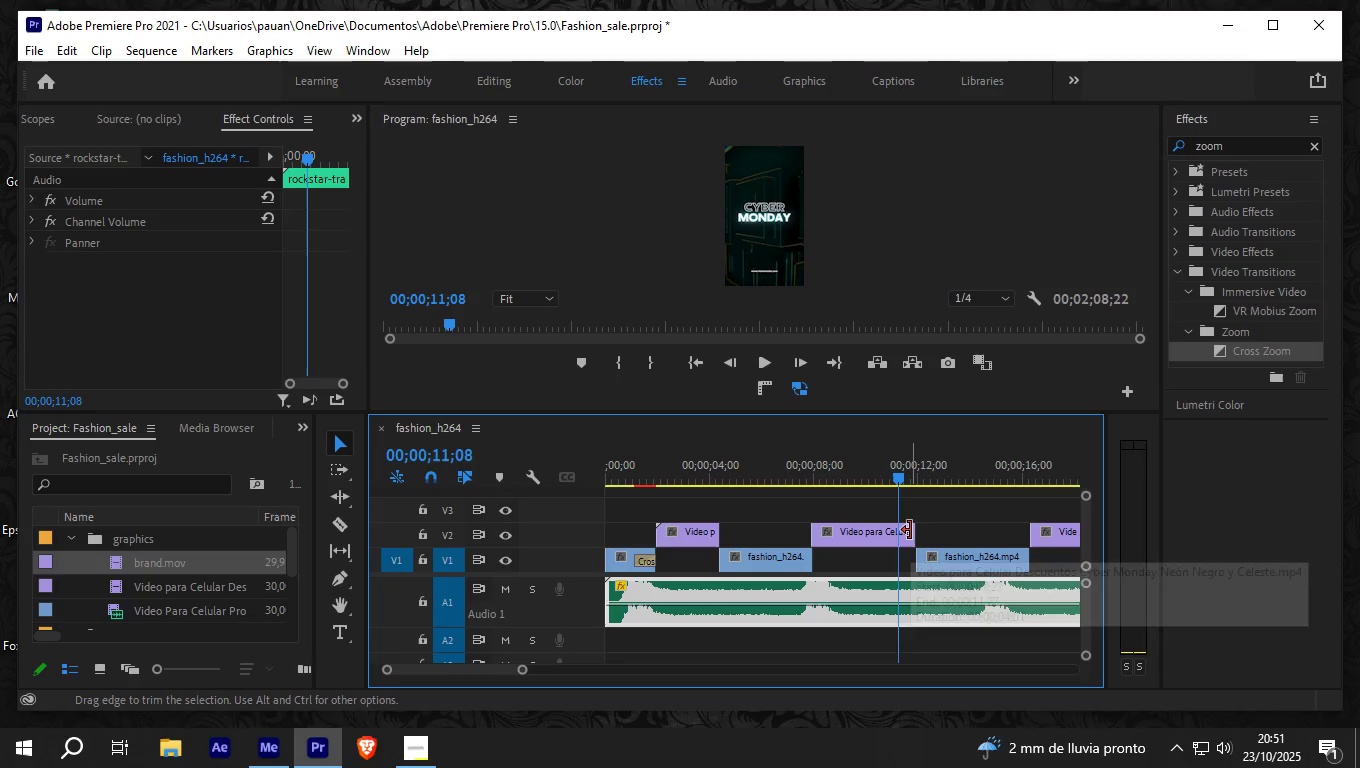 
key(ArrowRight)
 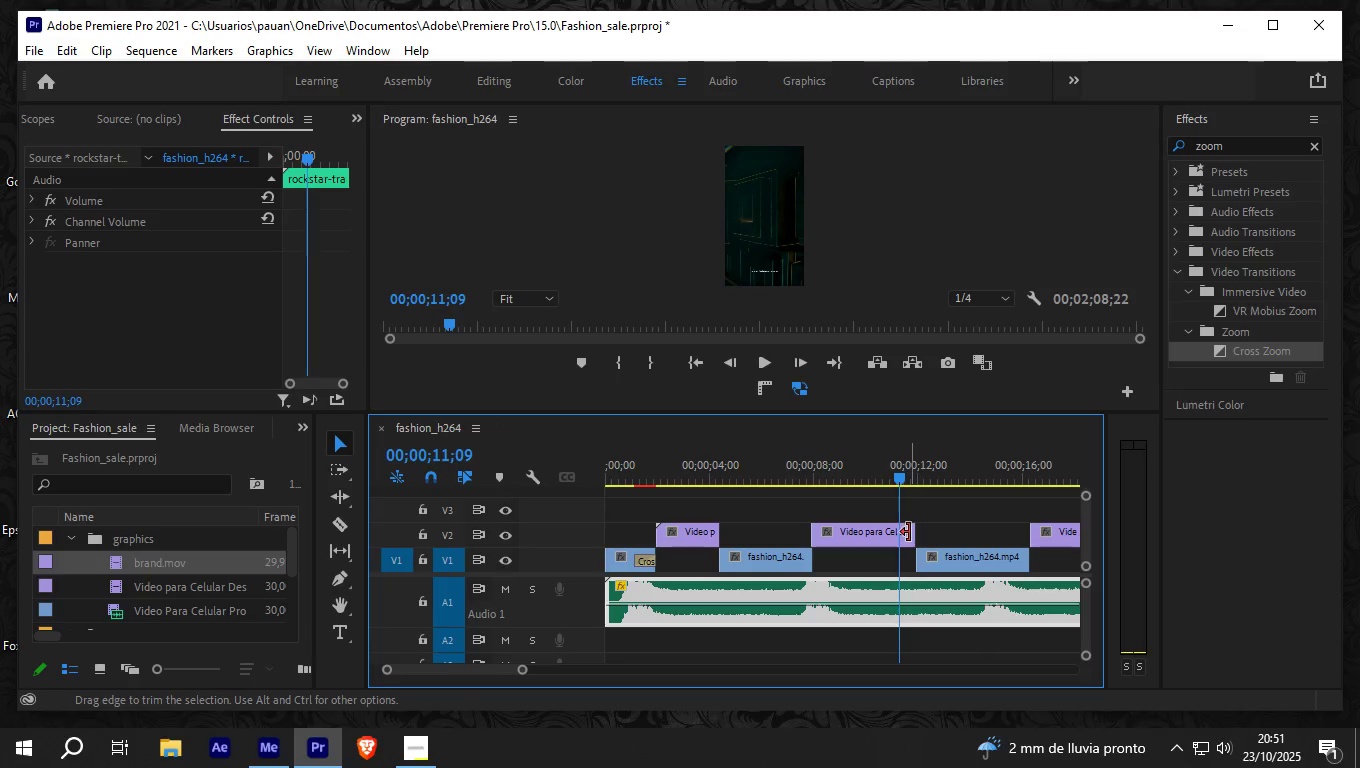 
left_click_drag(start_coordinate=[915, 531], to_coordinate=[898, 531])
 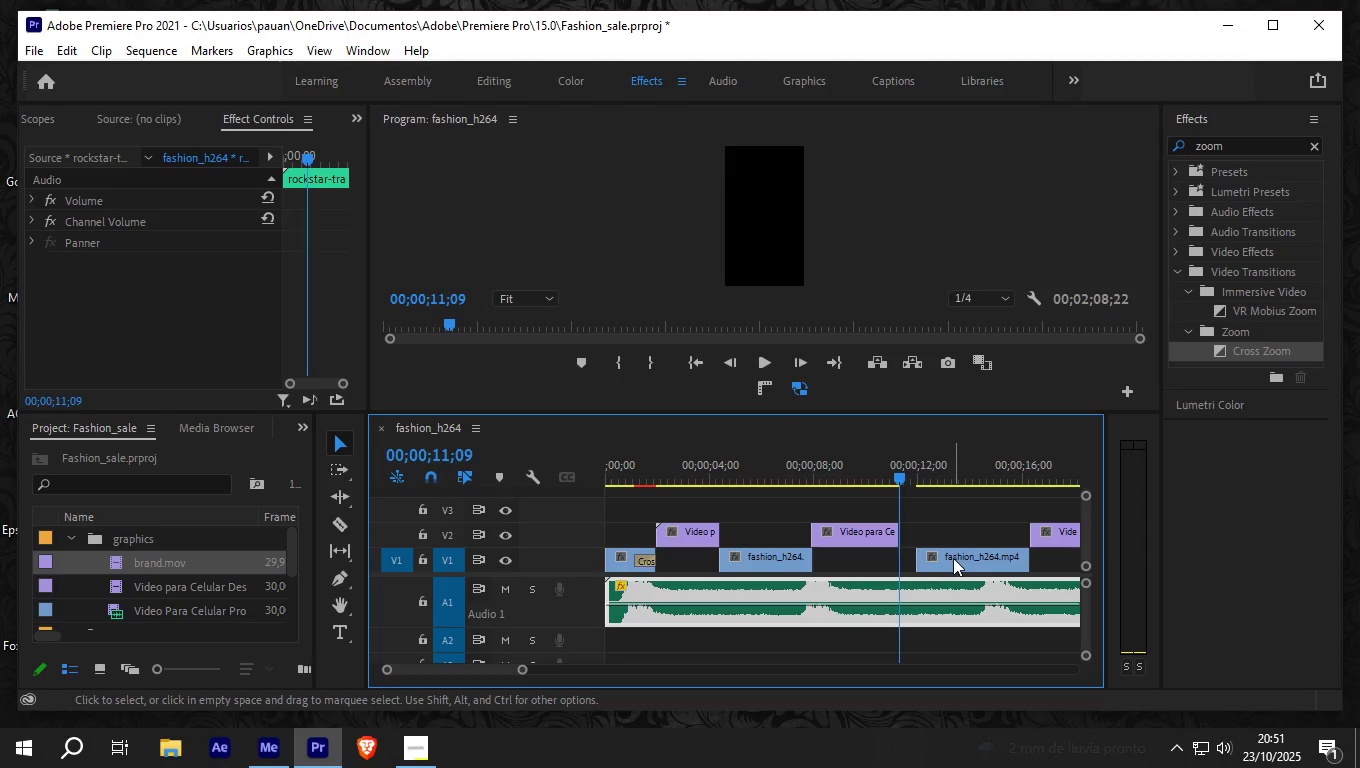 
left_click_drag(start_coordinate=[953, 558], to_coordinate=[931, 556])
 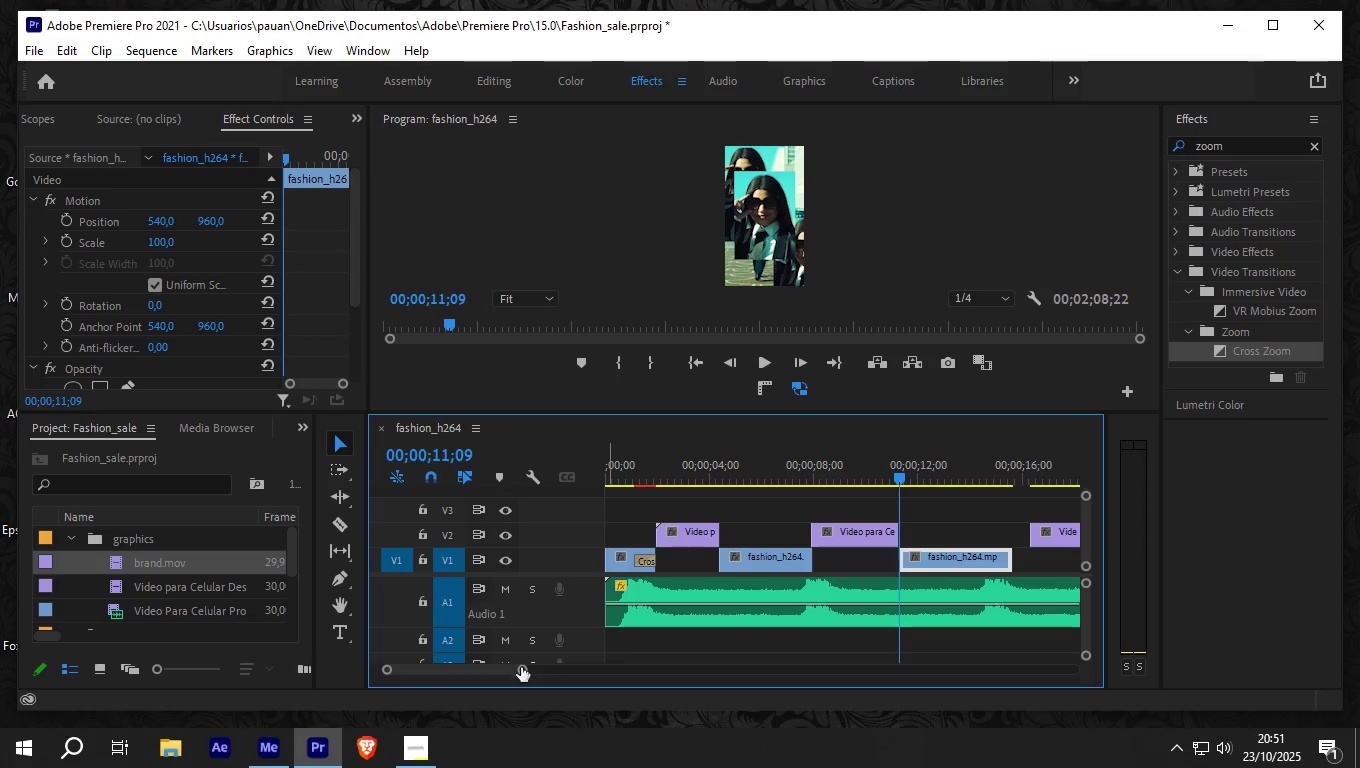 
left_click_drag(start_coordinate=[524, 668], to_coordinate=[575, 667])
 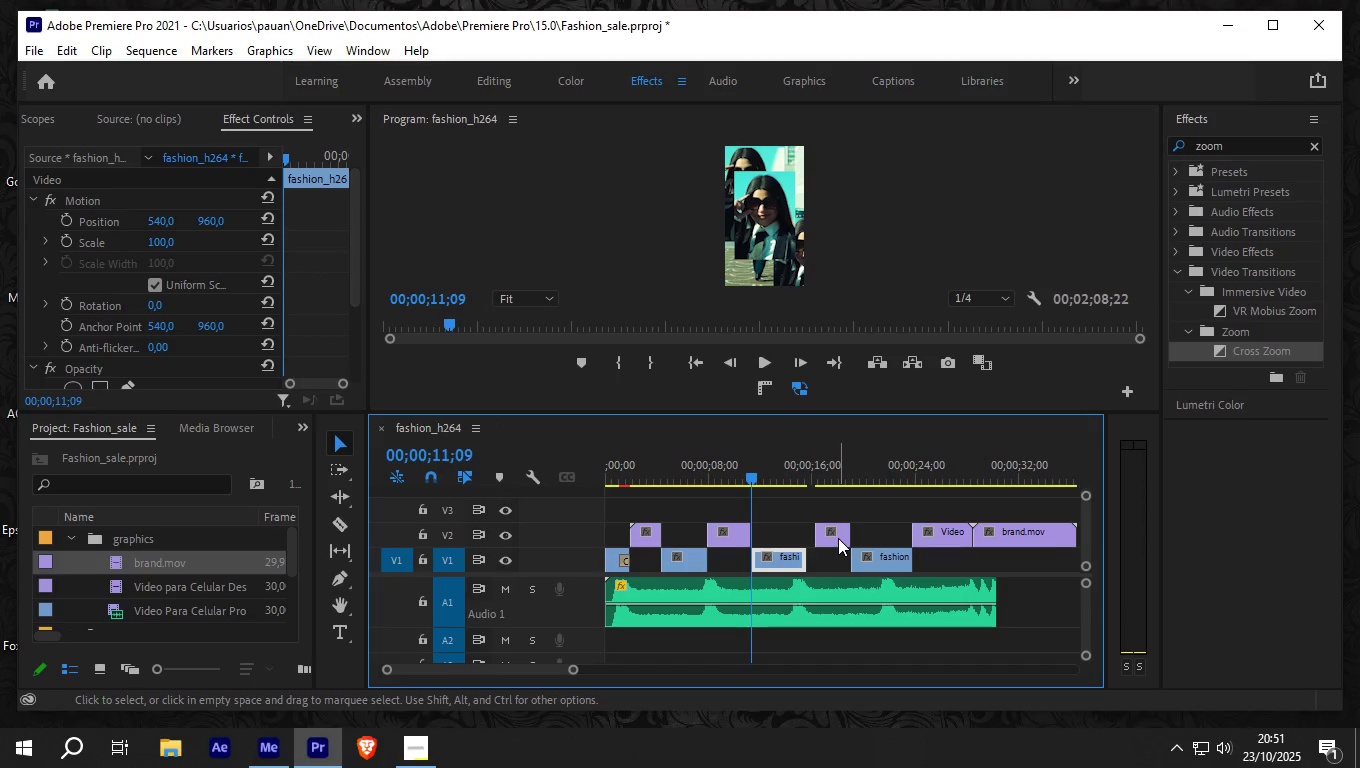 
left_click_drag(start_coordinate=[838, 538], to_coordinate=[832, 538])
 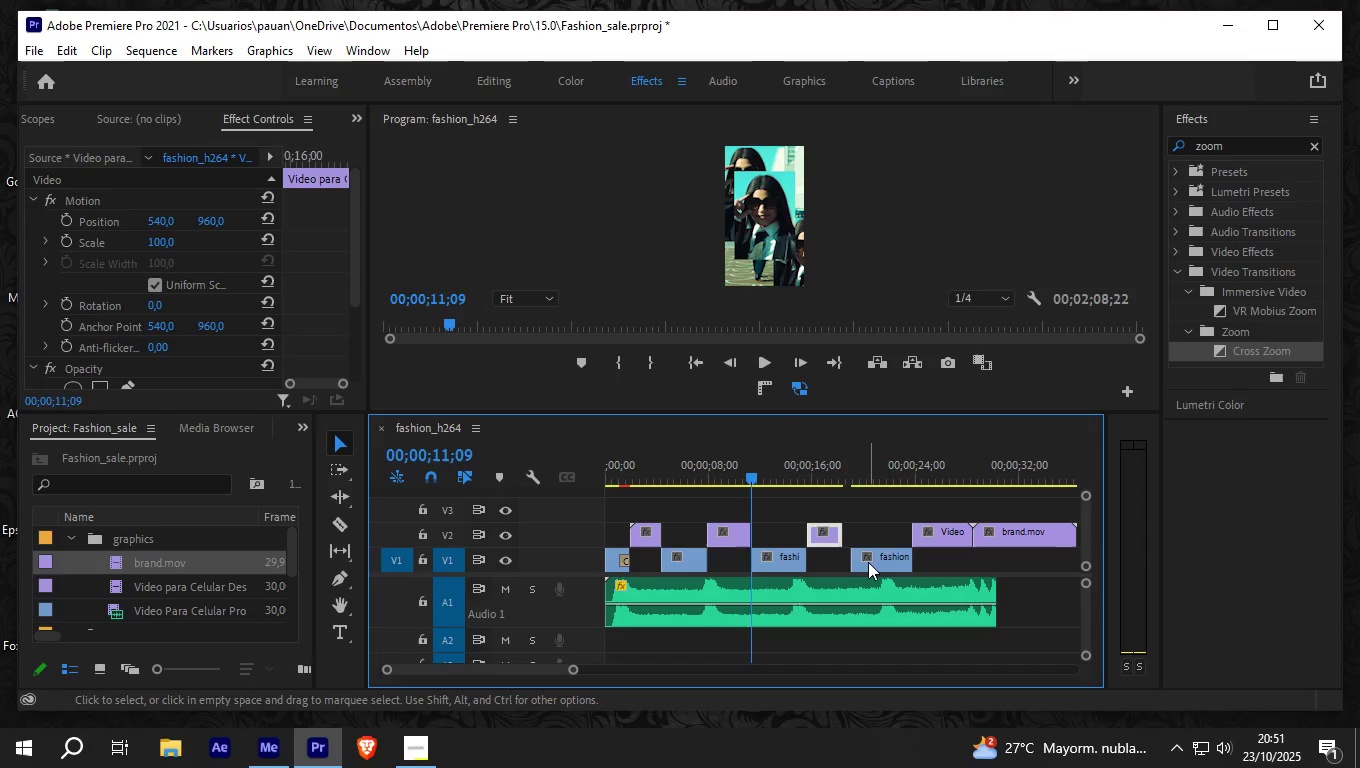 
left_click_drag(start_coordinate=[868, 562], to_coordinate=[862, 561])
 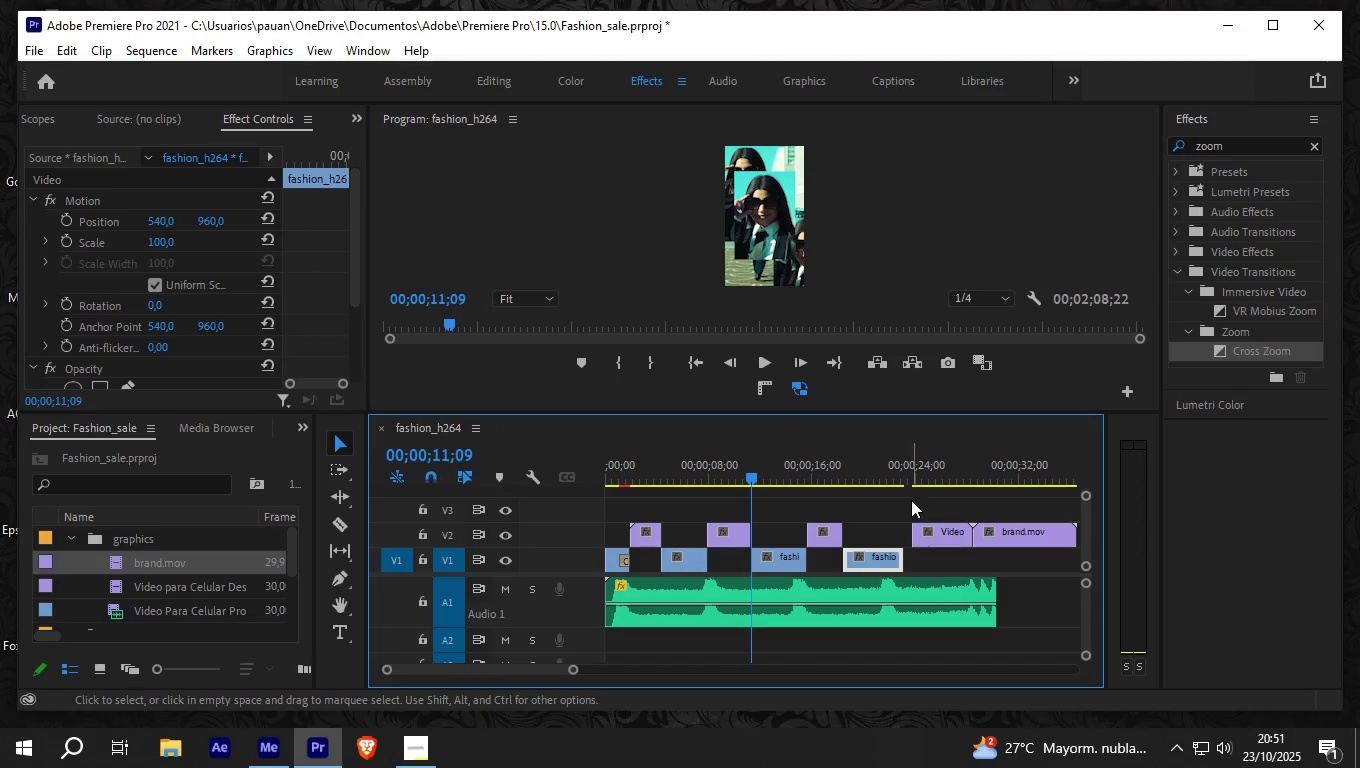 
left_click_drag(start_coordinate=[911, 500], to_coordinate=[979, 541])
 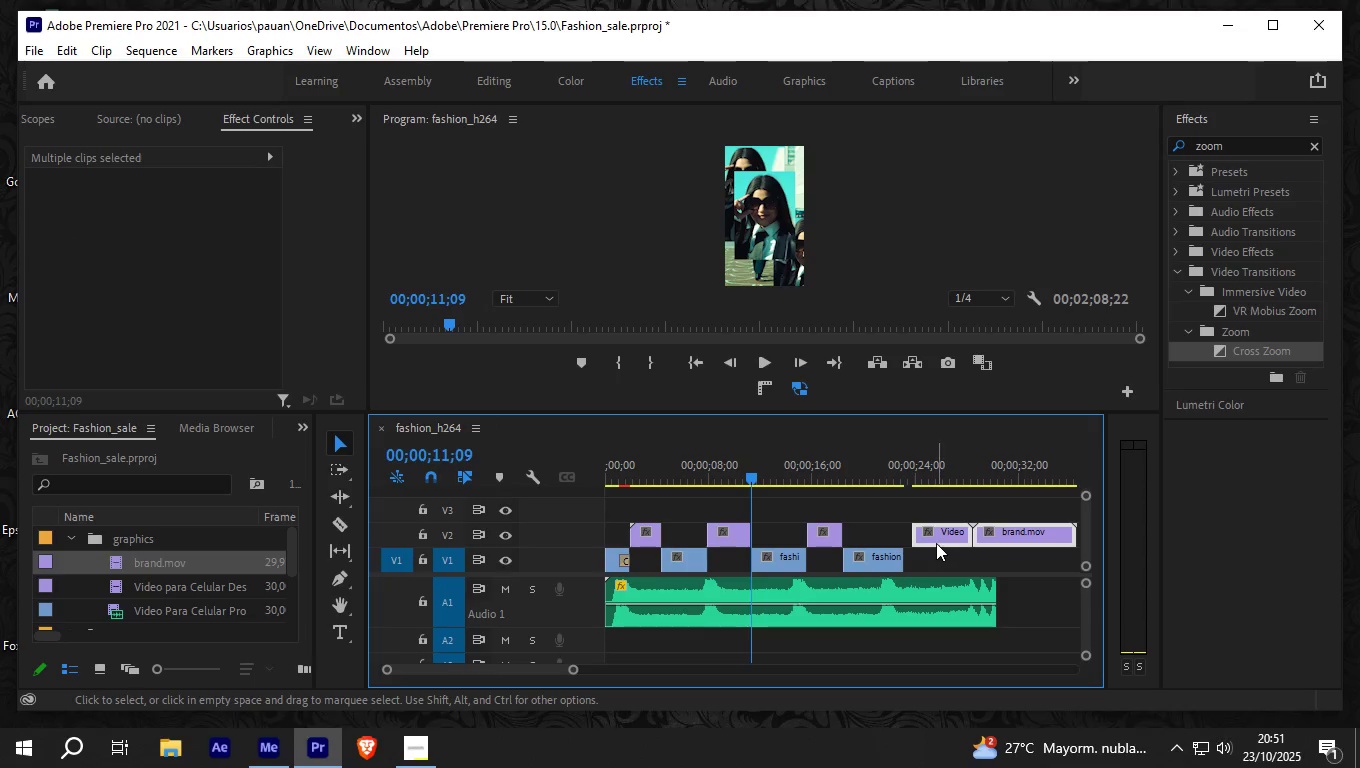 
left_click_drag(start_coordinate=[936, 543], to_coordinate=[927, 543])
 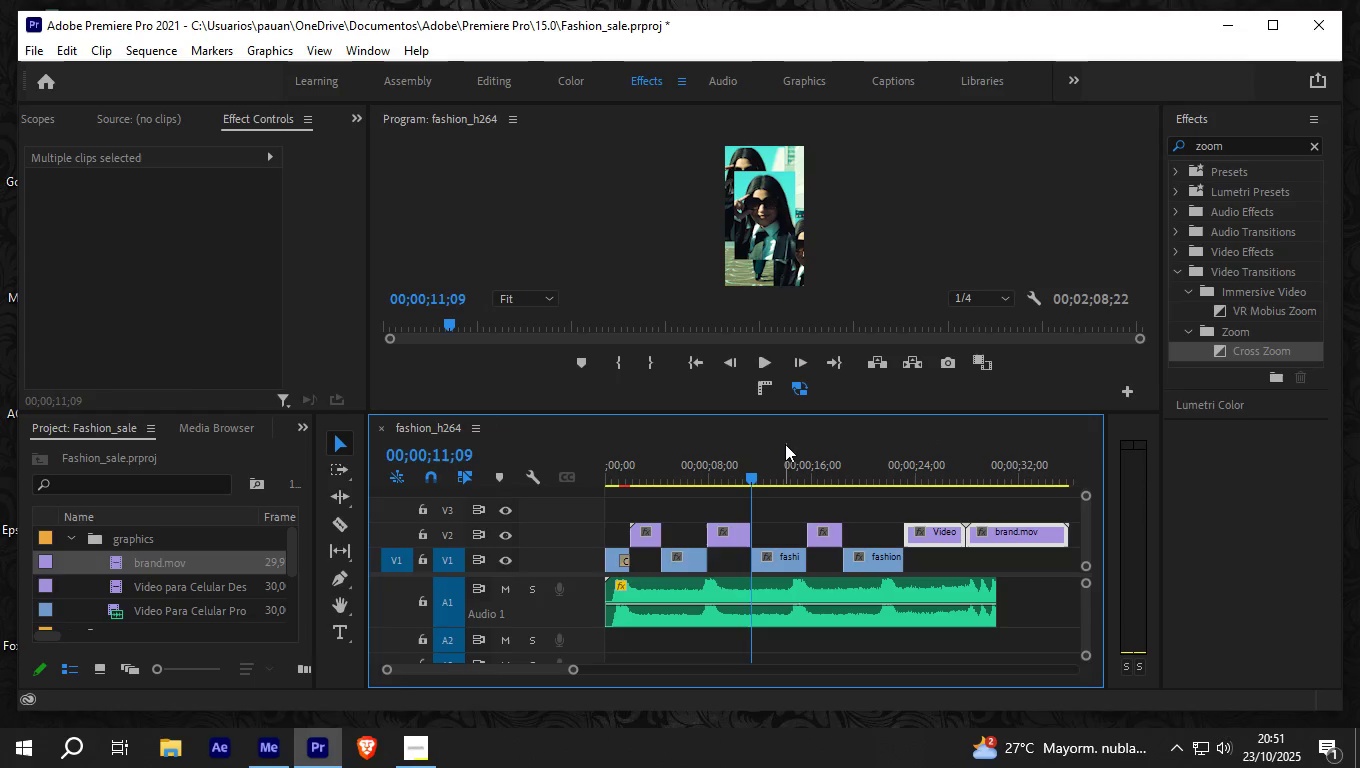 
key(Space)
 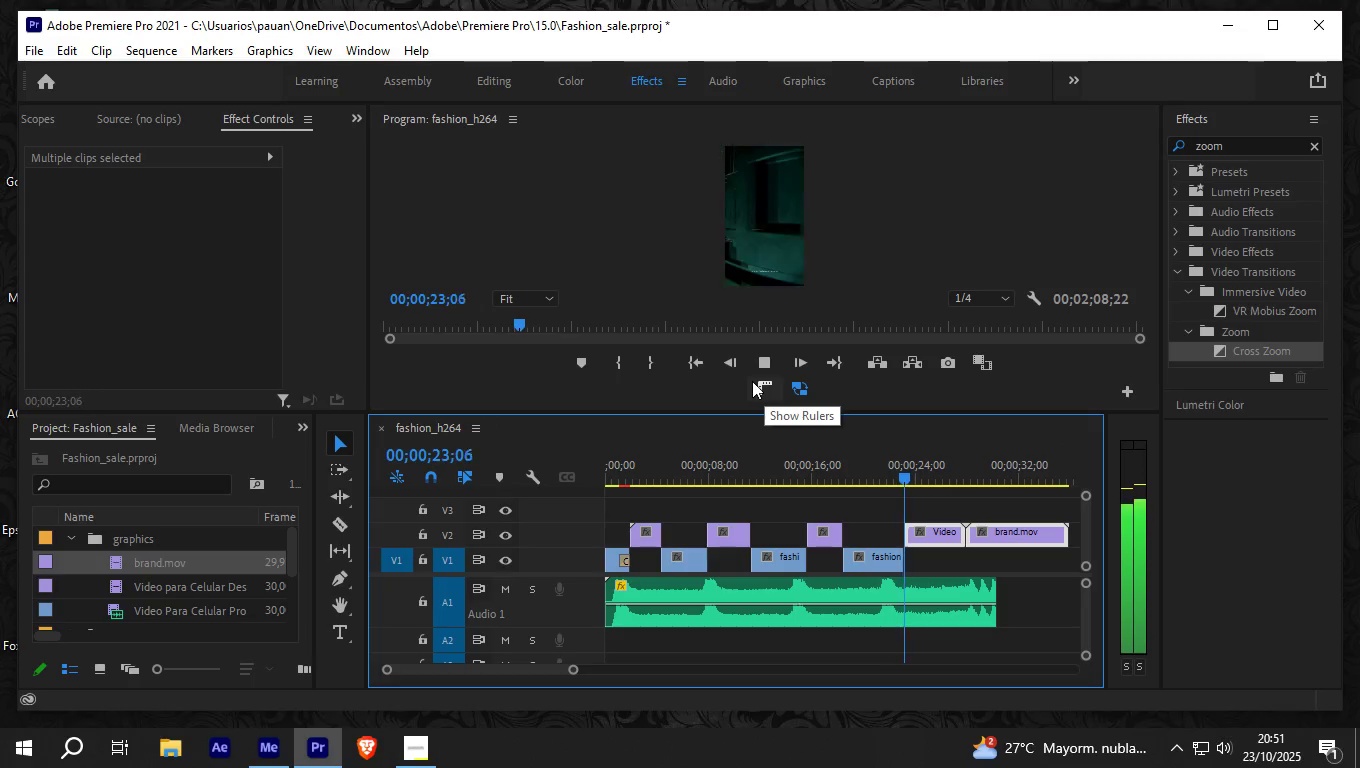 
wait(16.99)
 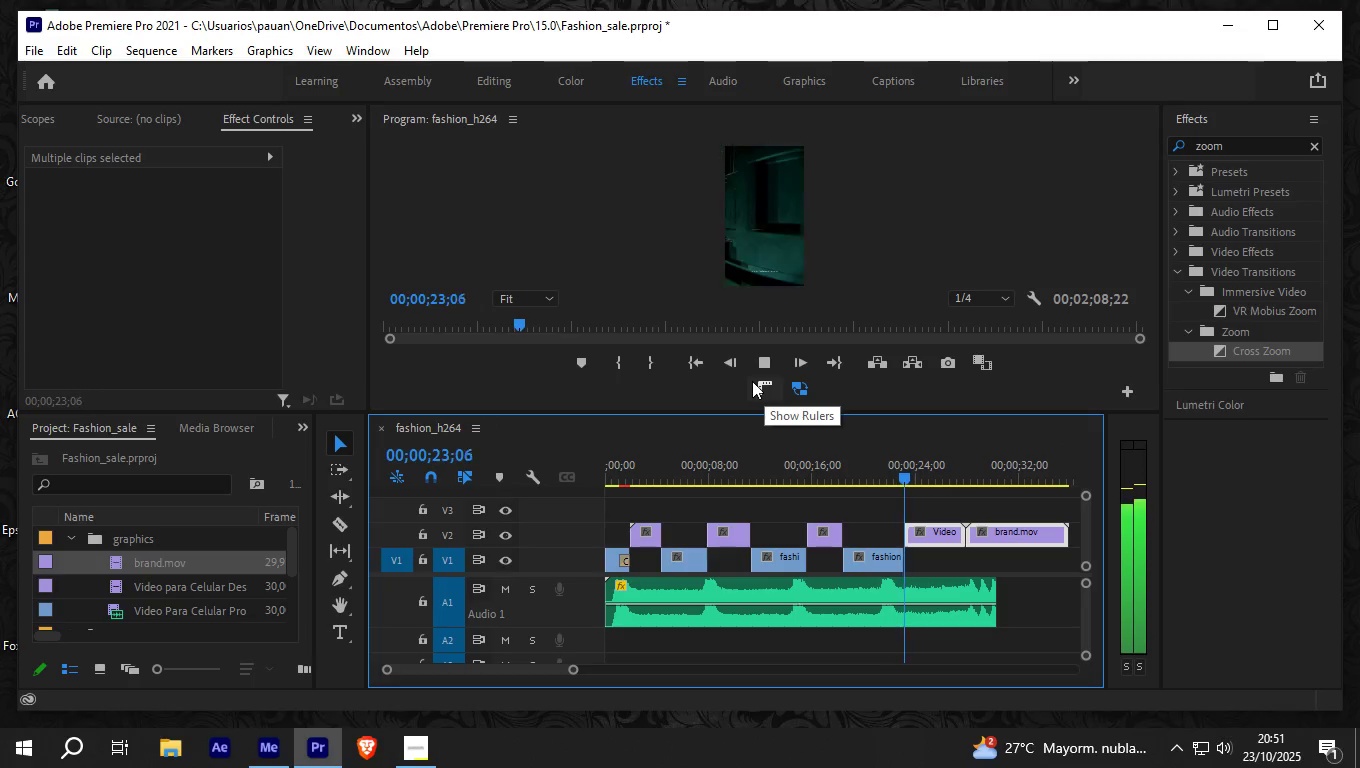 
key(Space)
 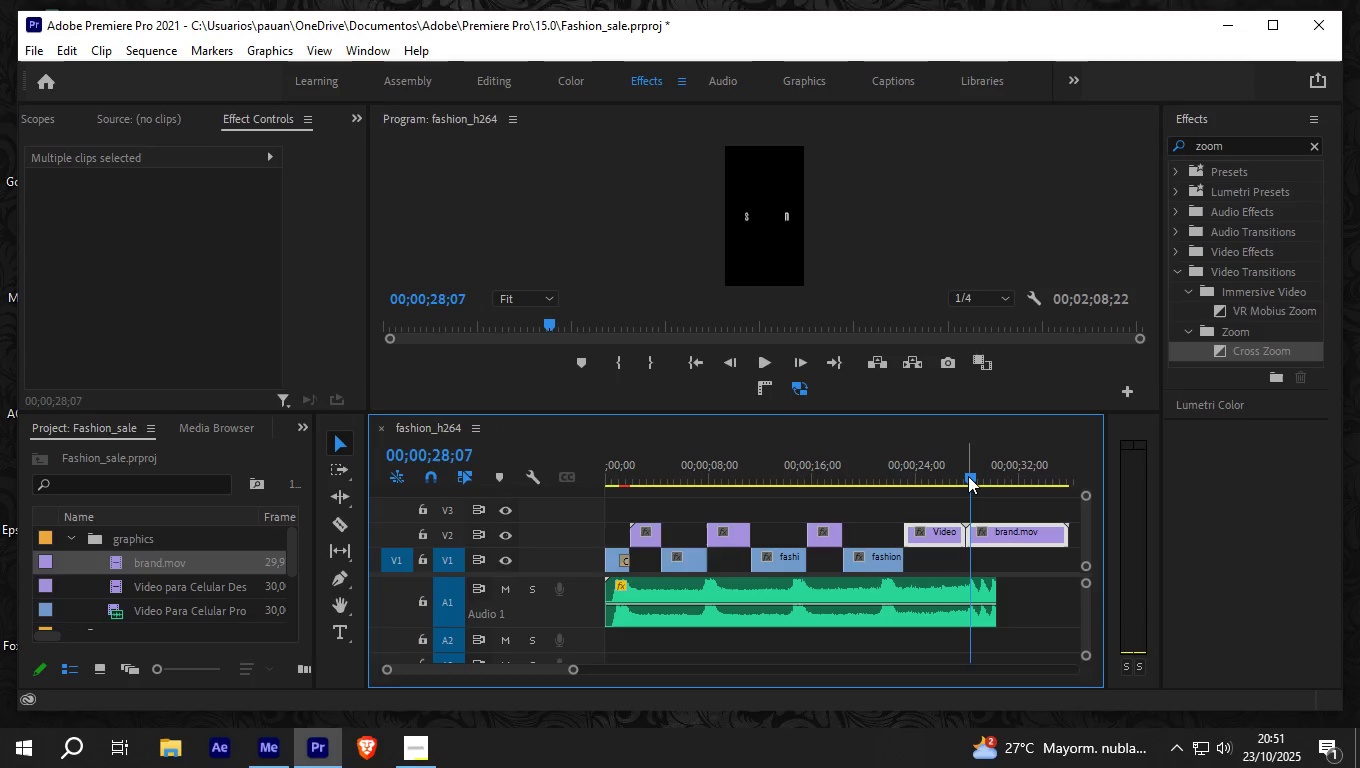 
left_click_drag(start_coordinate=[968, 476], to_coordinate=[544, 503])
 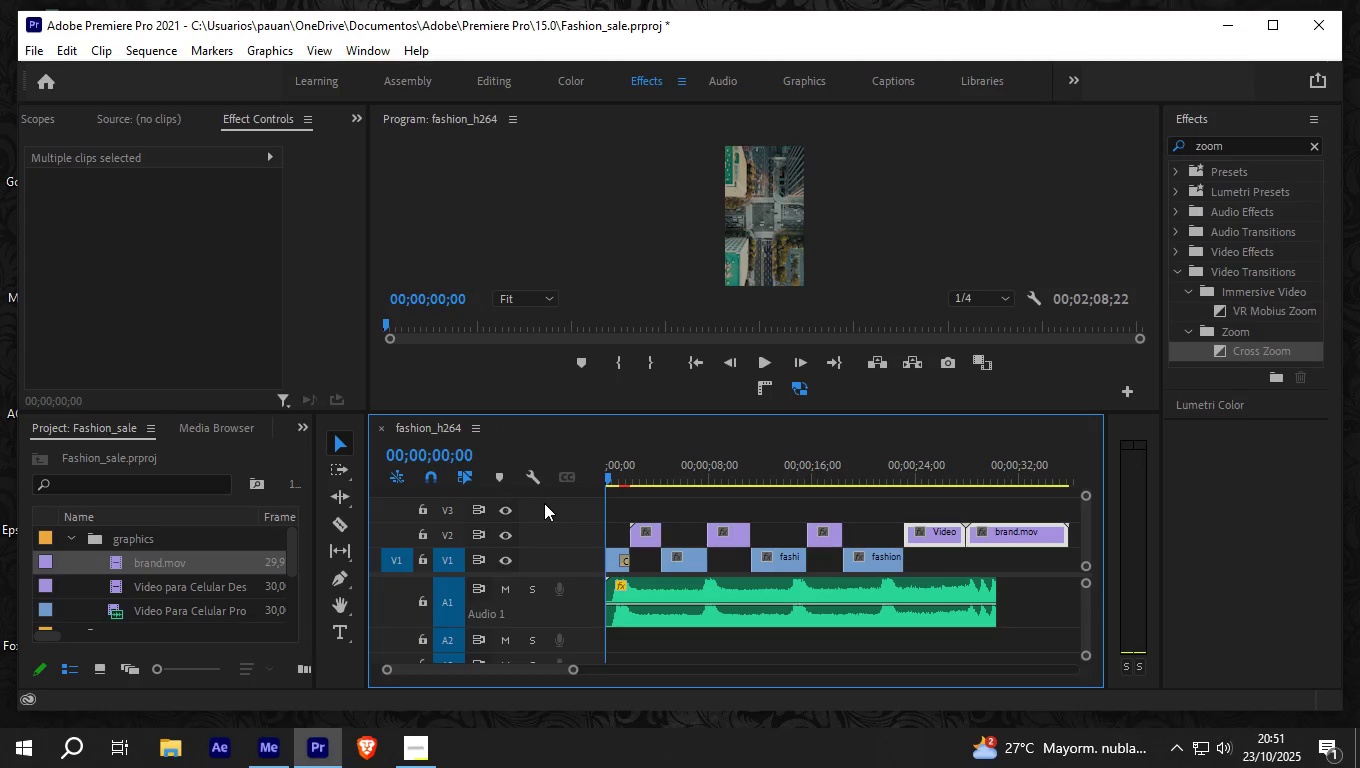 
key(Space)
 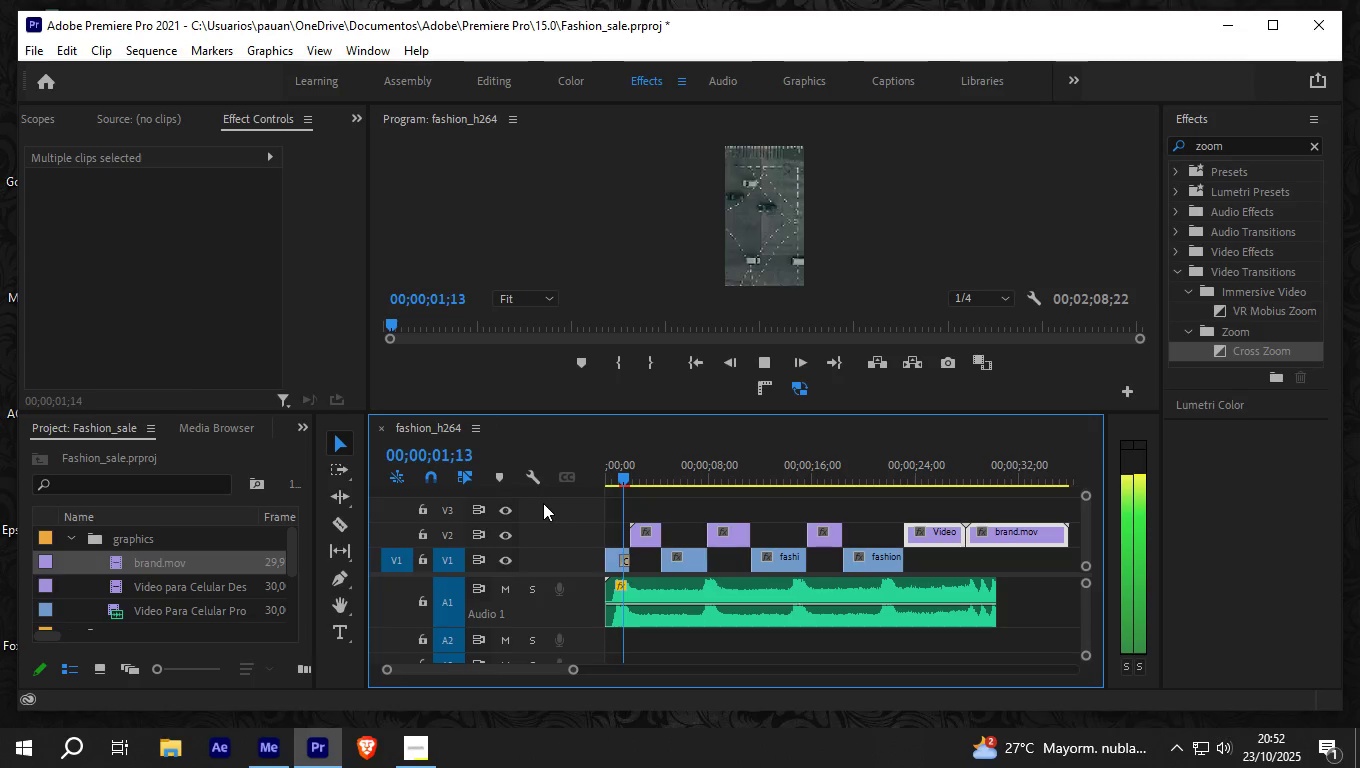 
key(Space)
 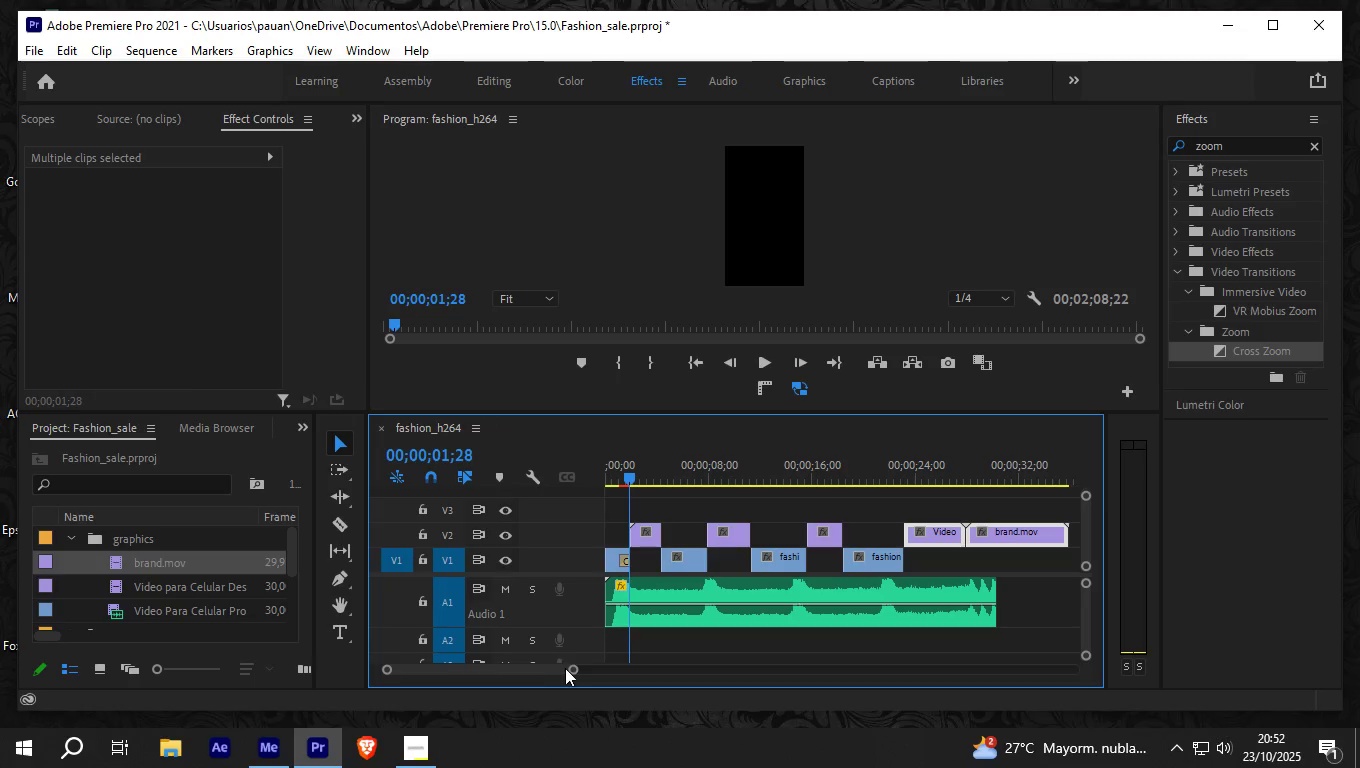 
left_click_drag(start_coordinate=[573, 670], to_coordinate=[540, 668])
 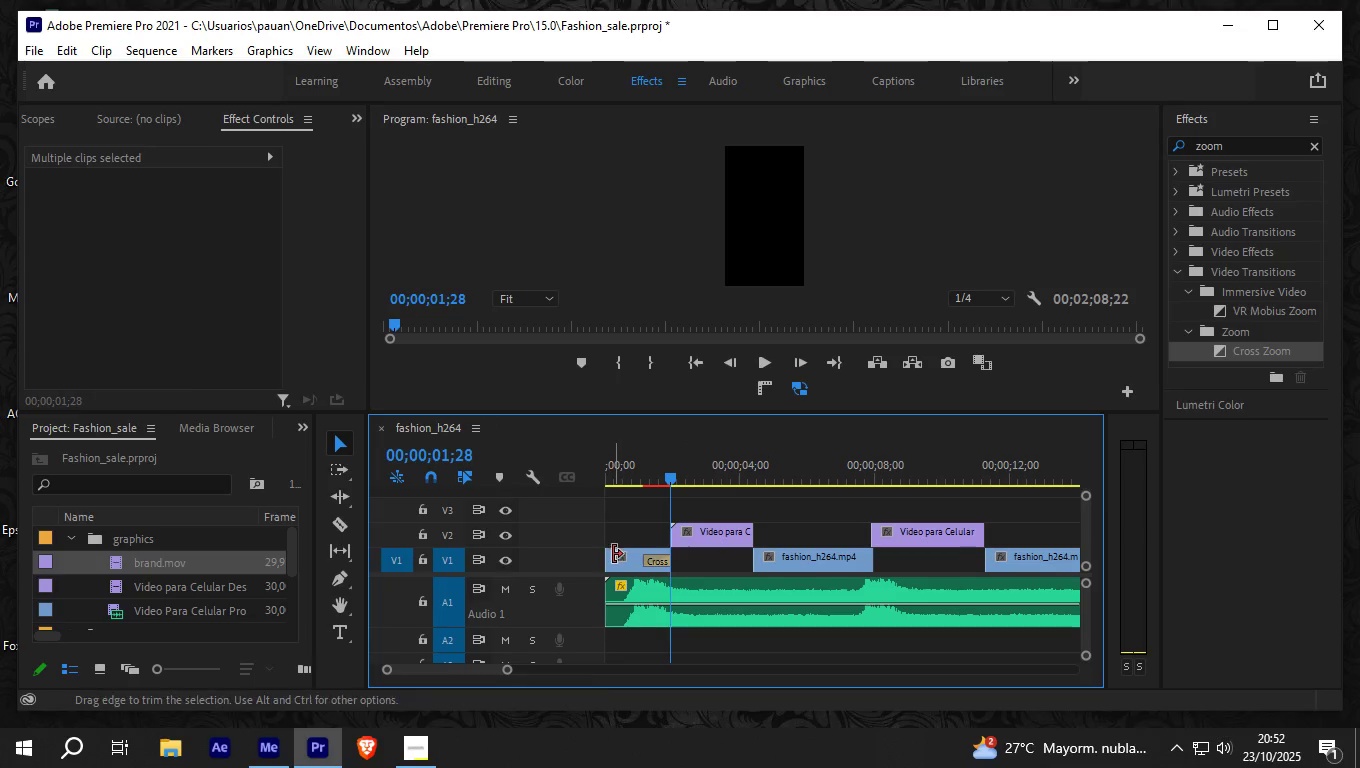 
left_click_drag(start_coordinate=[608, 554], to_coordinate=[626, 554])
 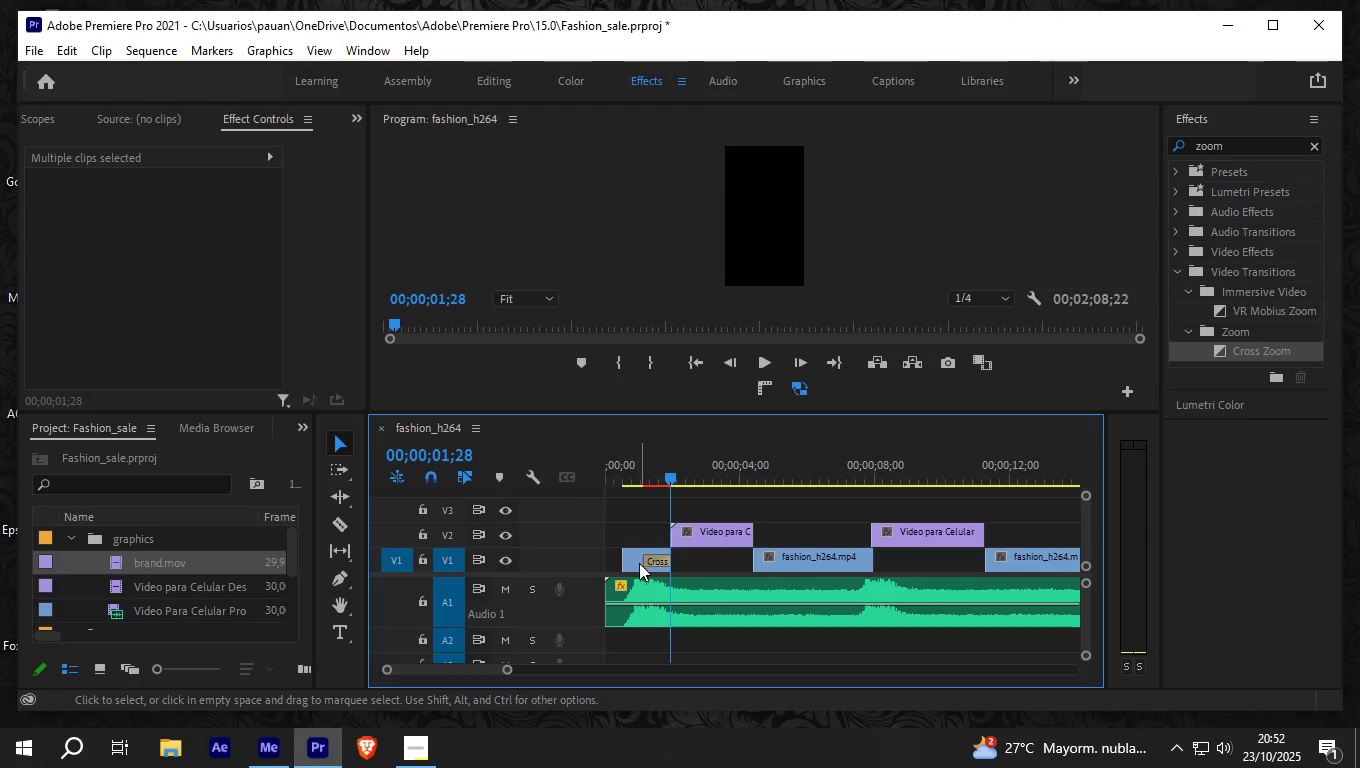 
left_click_drag(start_coordinate=[638, 563], to_coordinate=[624, 562])
 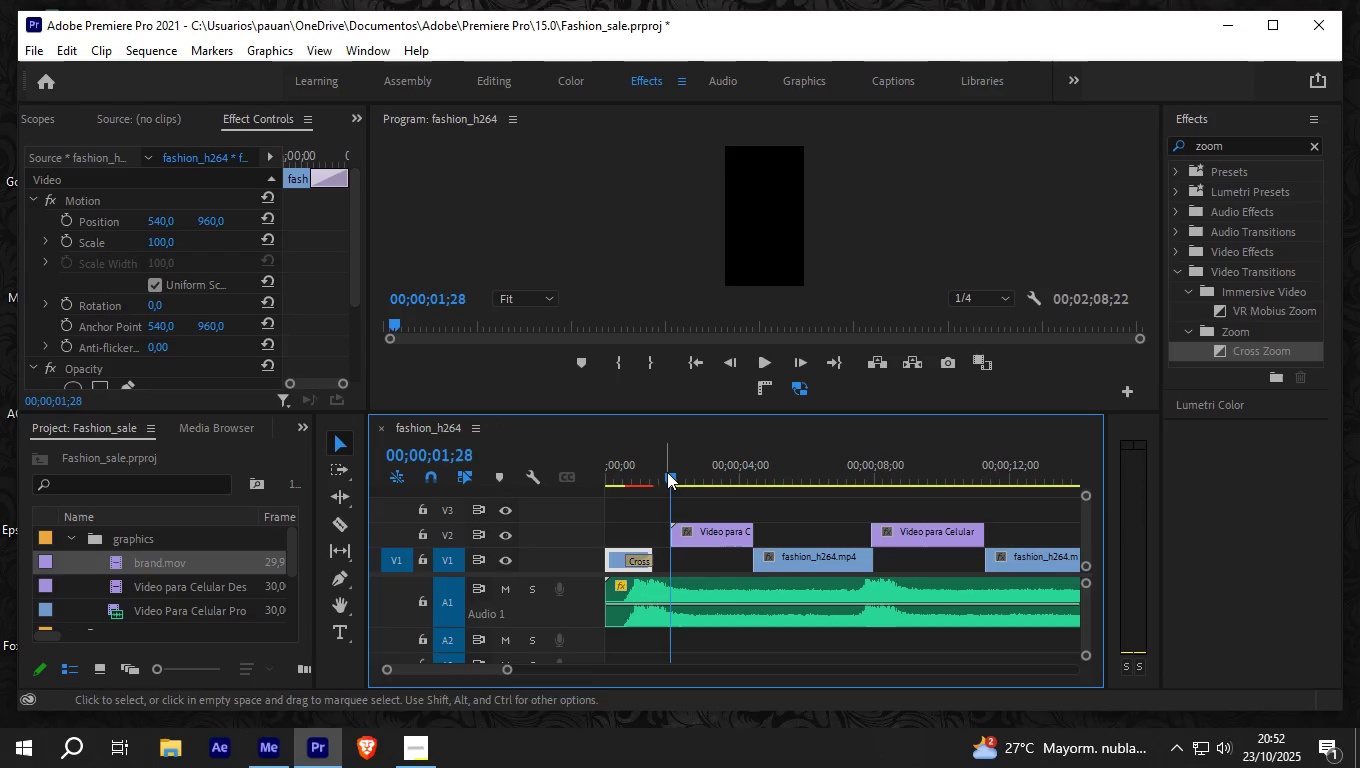 
left_click_drag(start_coordinate=[667, 471], to_coordinate=[586, 473])
 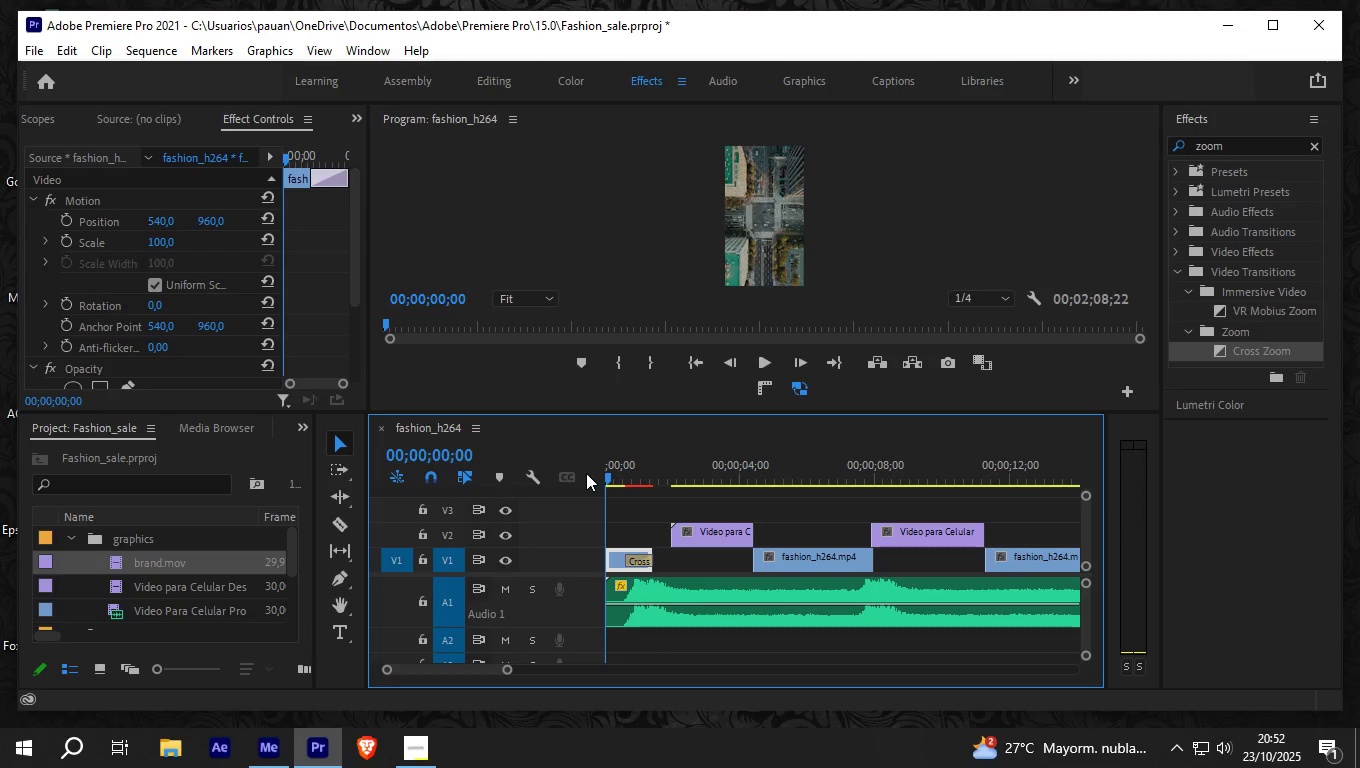 
key(Space)
 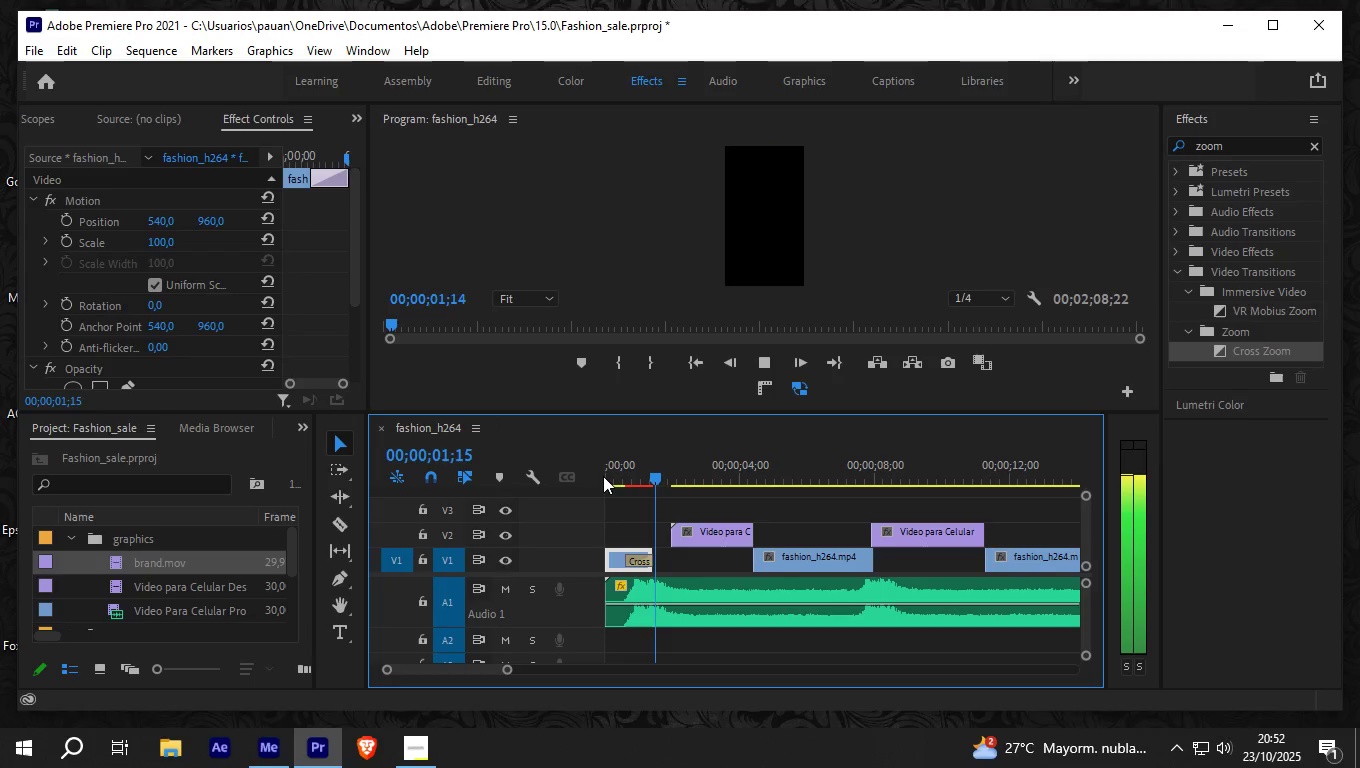 
key(Space)
 